 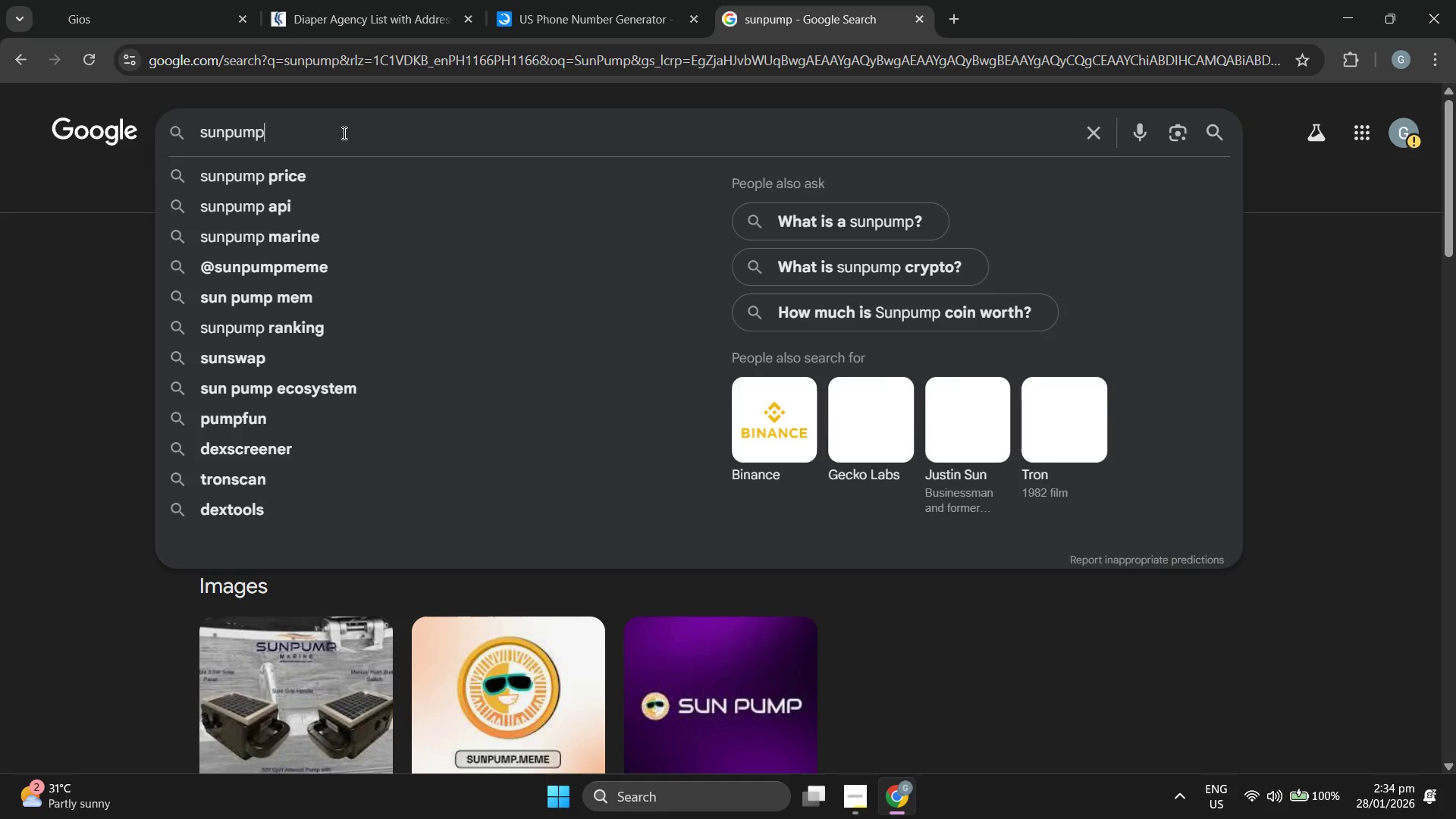 
type( logo)
 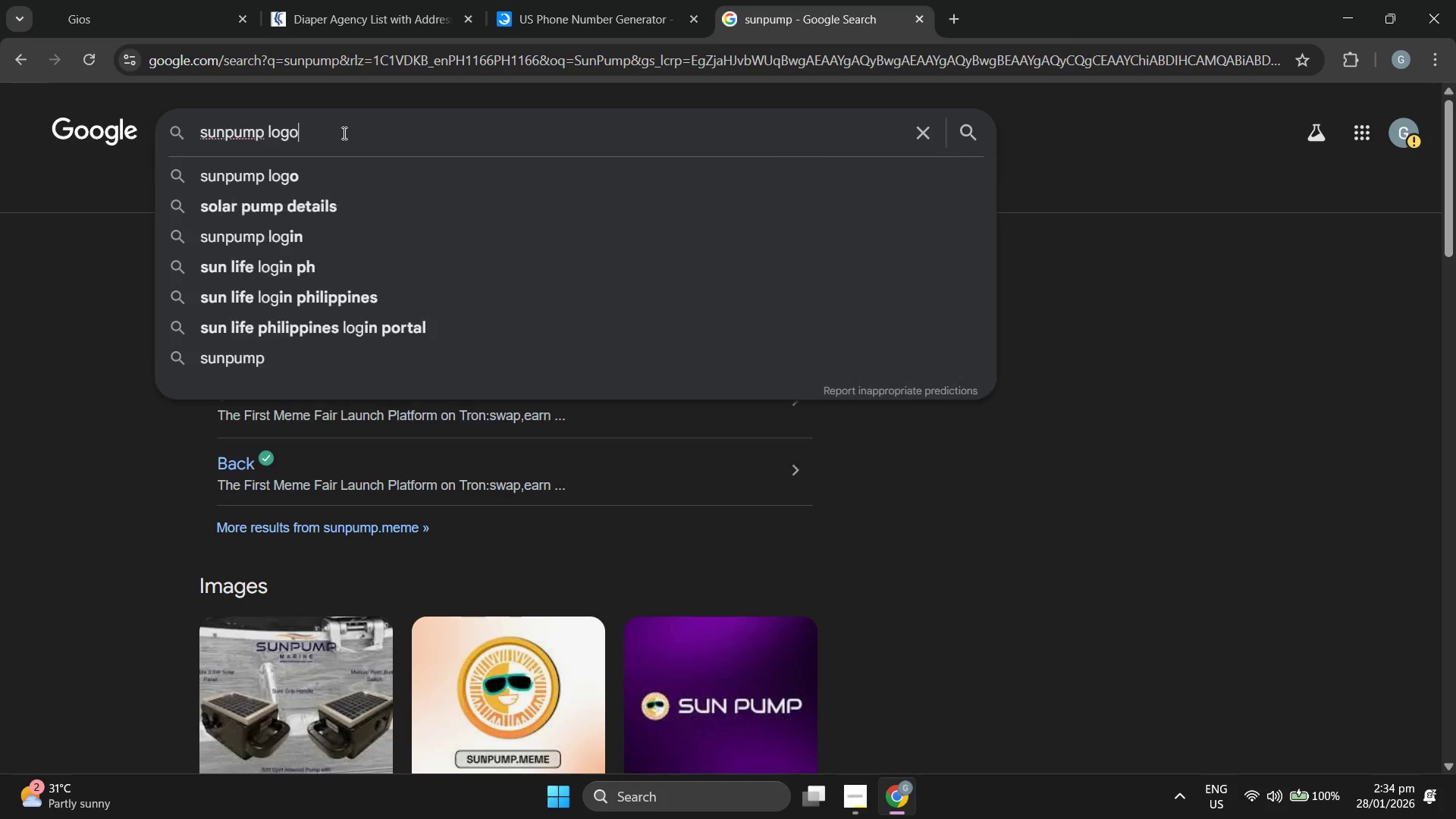 
key(Enter)
 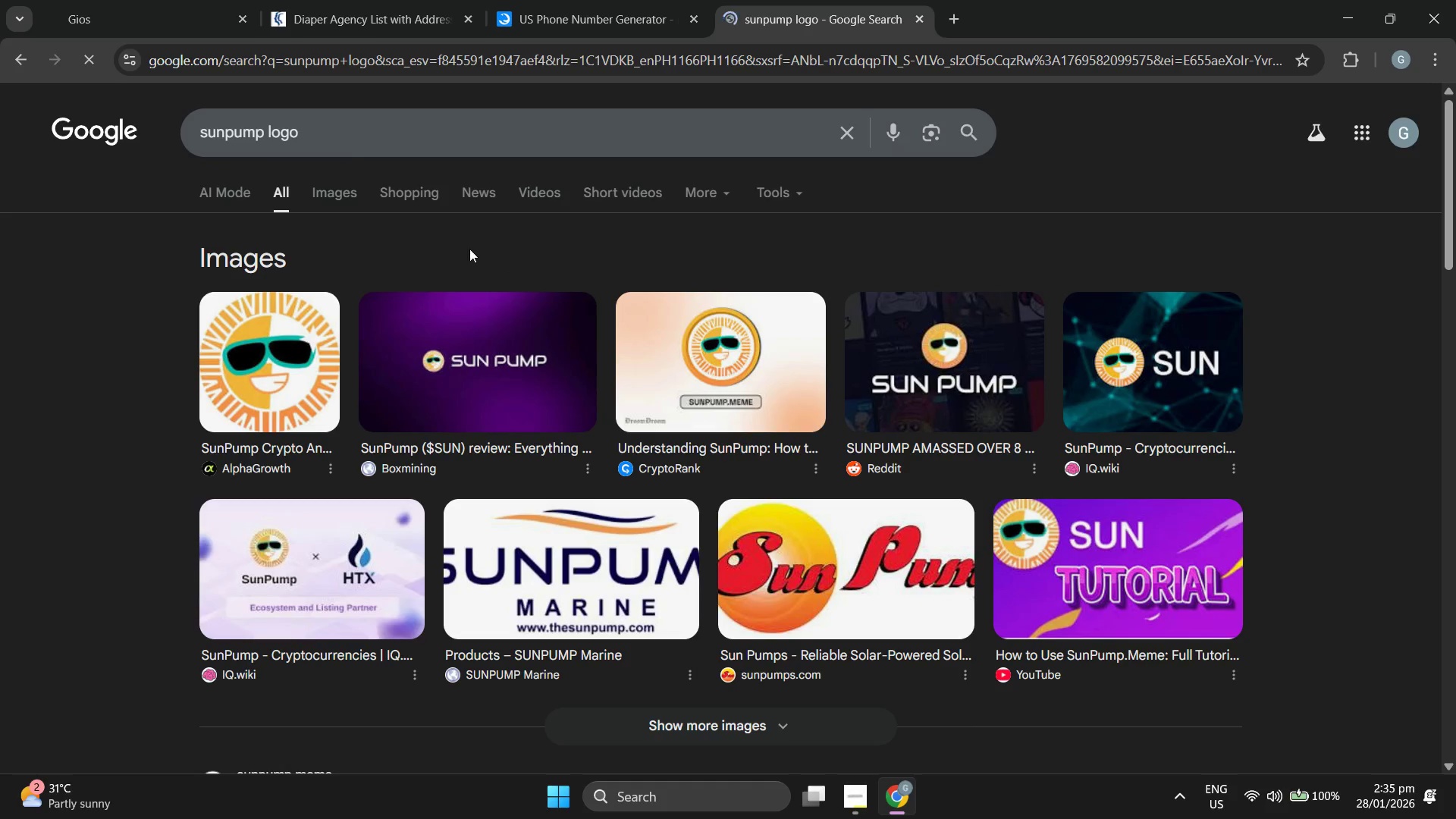 
left_click([339, 187])
 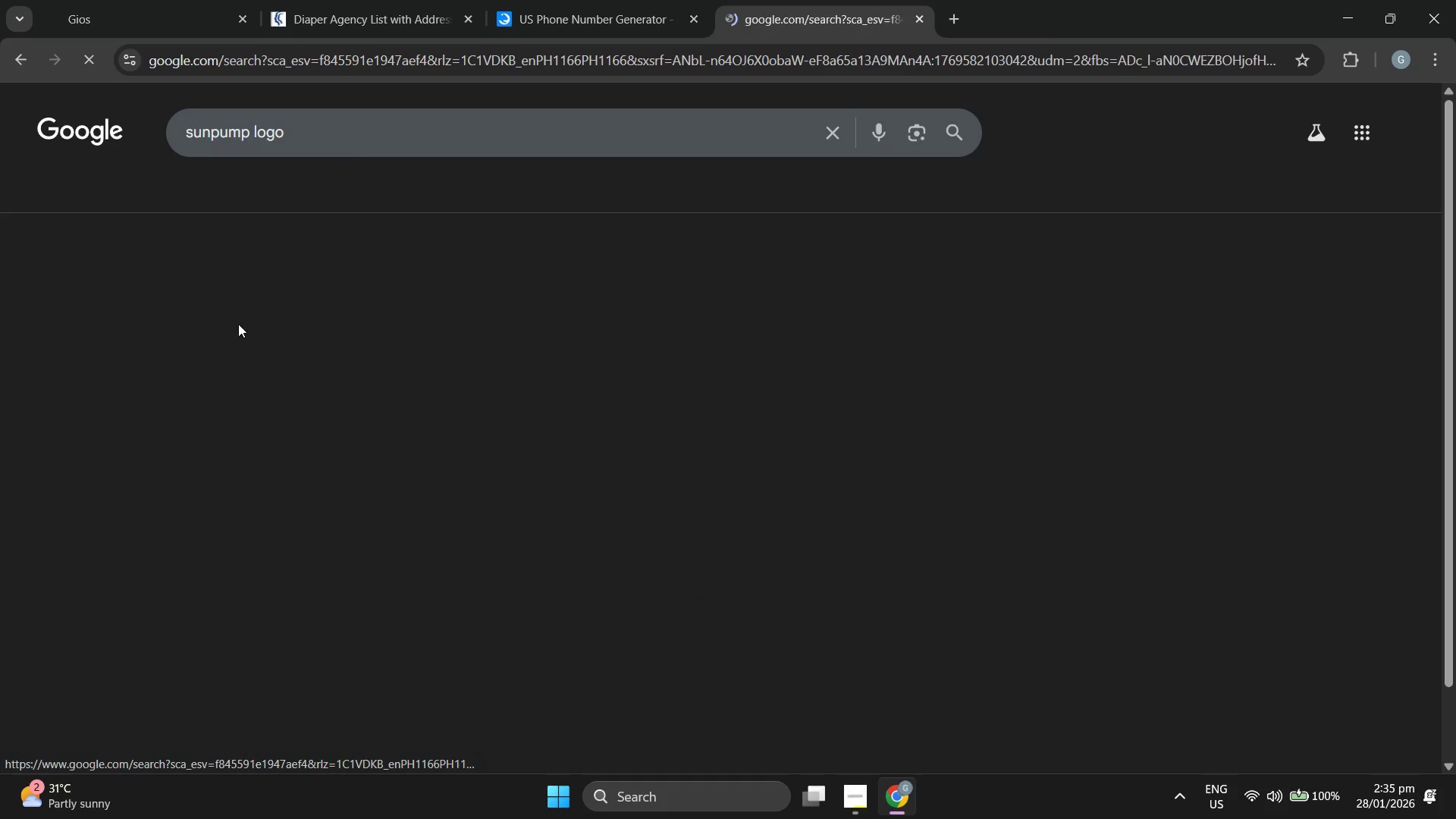 
mouse_move([209, 311])
 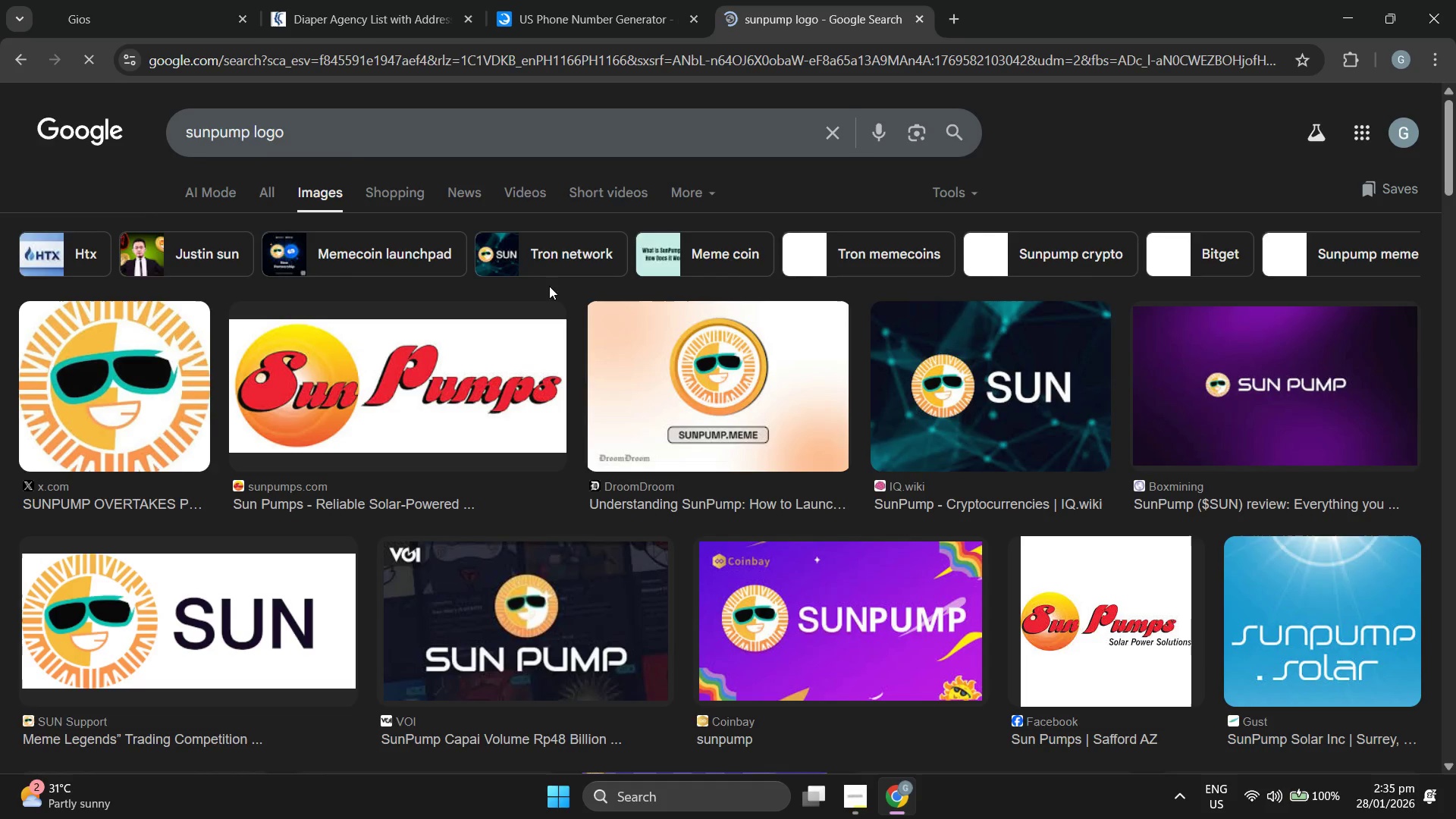 
scroll: coordinate [518, 209], scroll_direction: down, amount: 5.0
 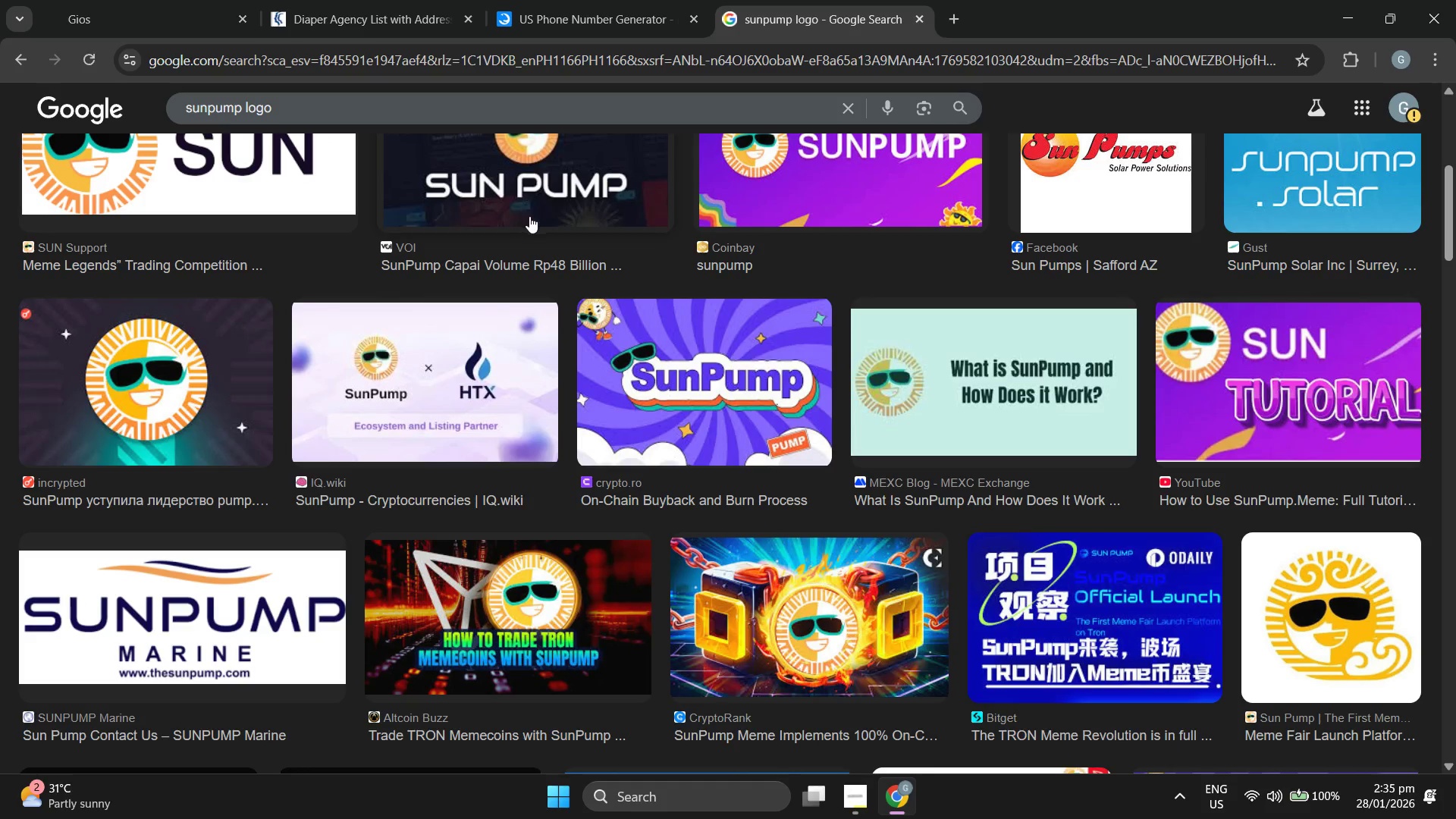 
scroll: coordinate [533, 224], scroll_direction: up, amount: 2.0
 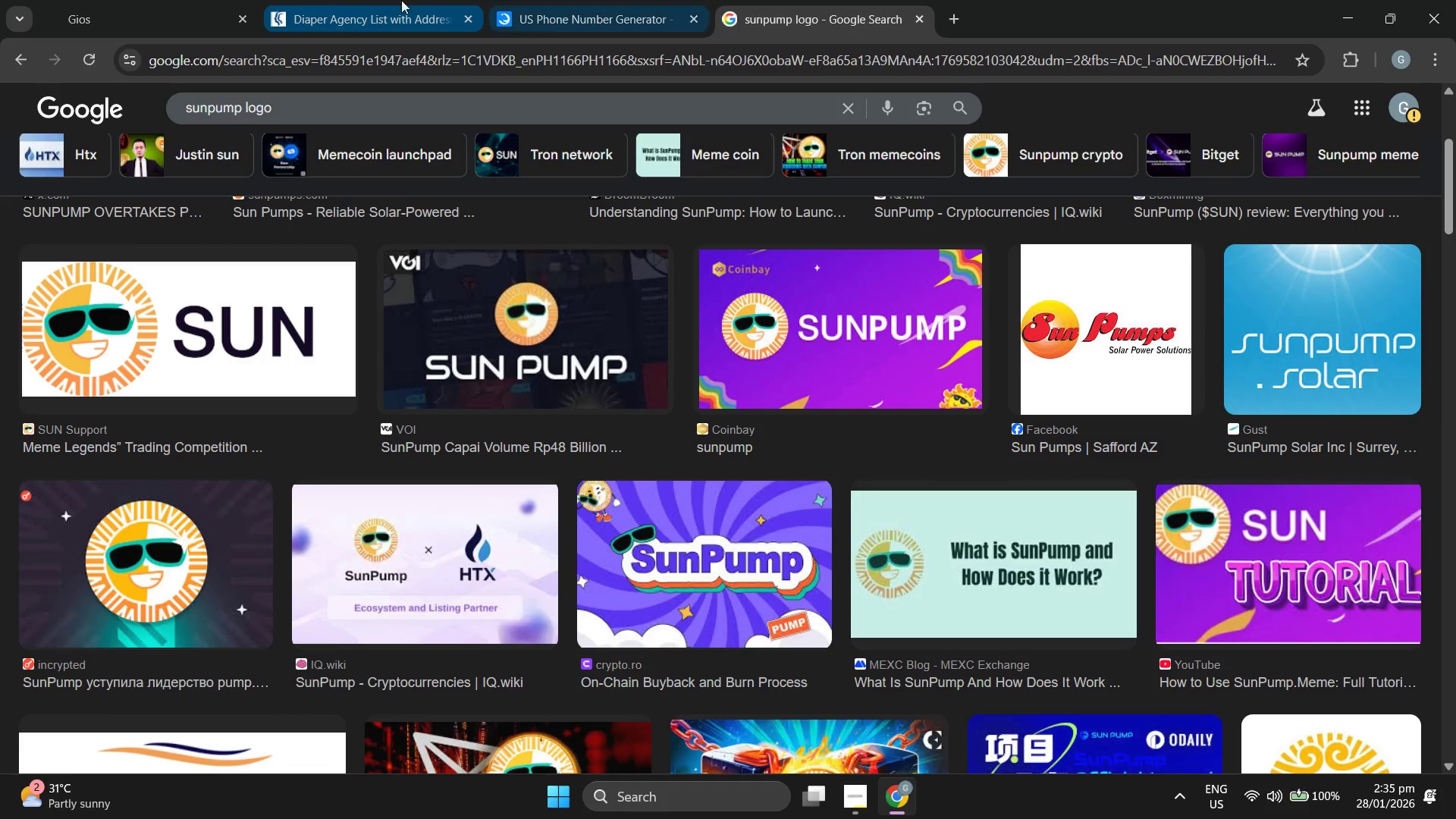 
left_click([140, 0])
 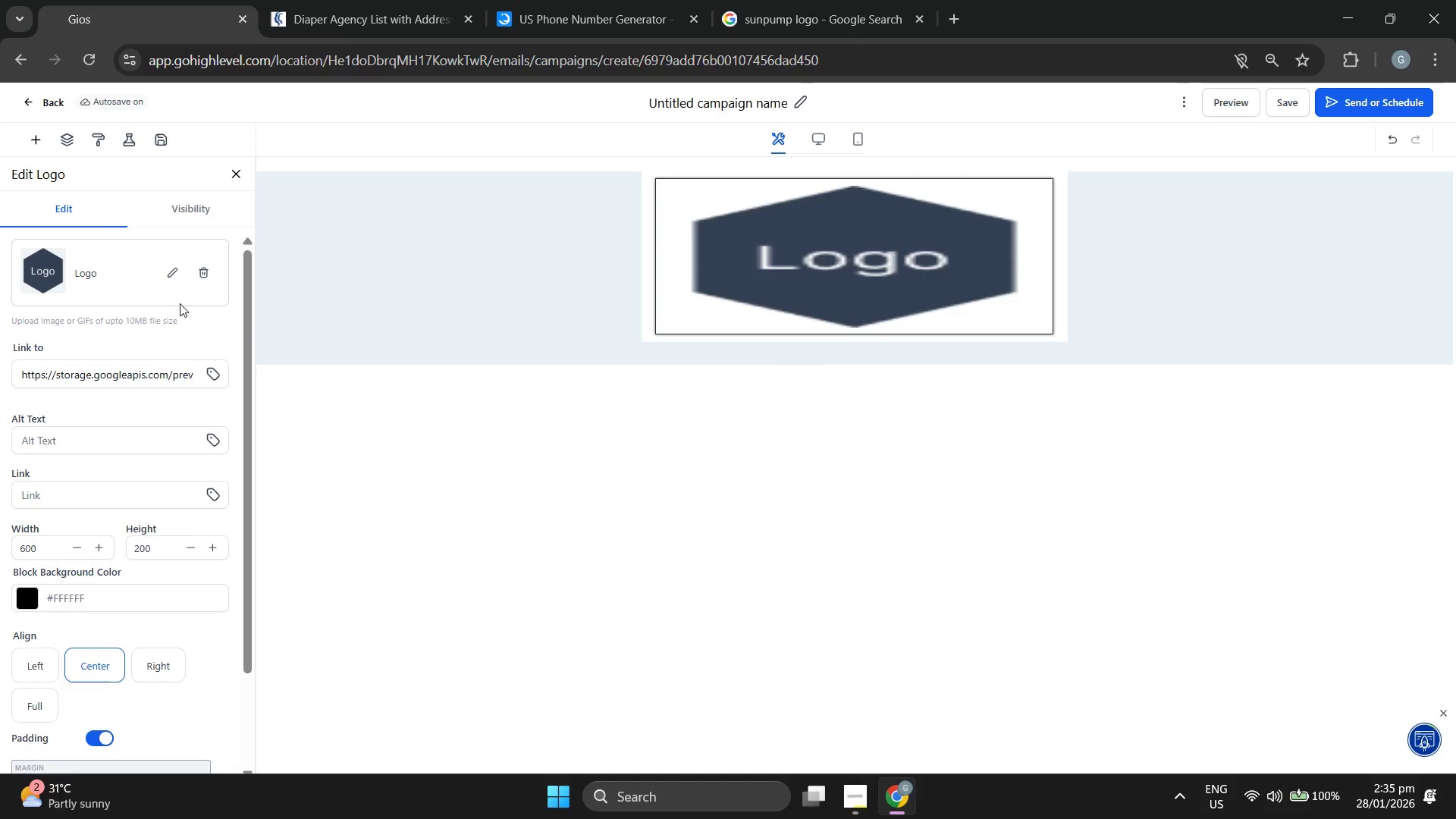 
left_click([173, 274])
 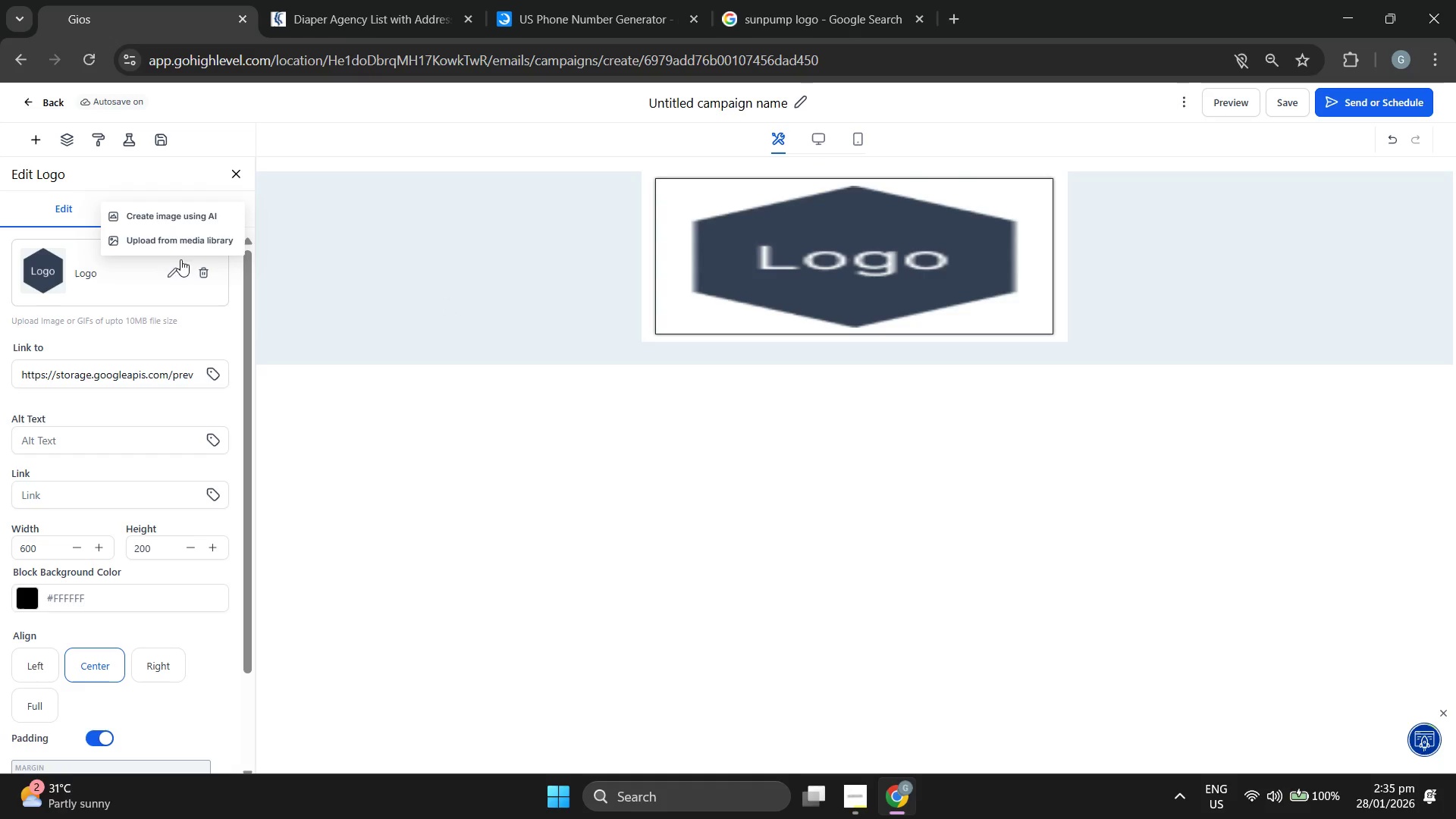 
left_click([174, 243])
 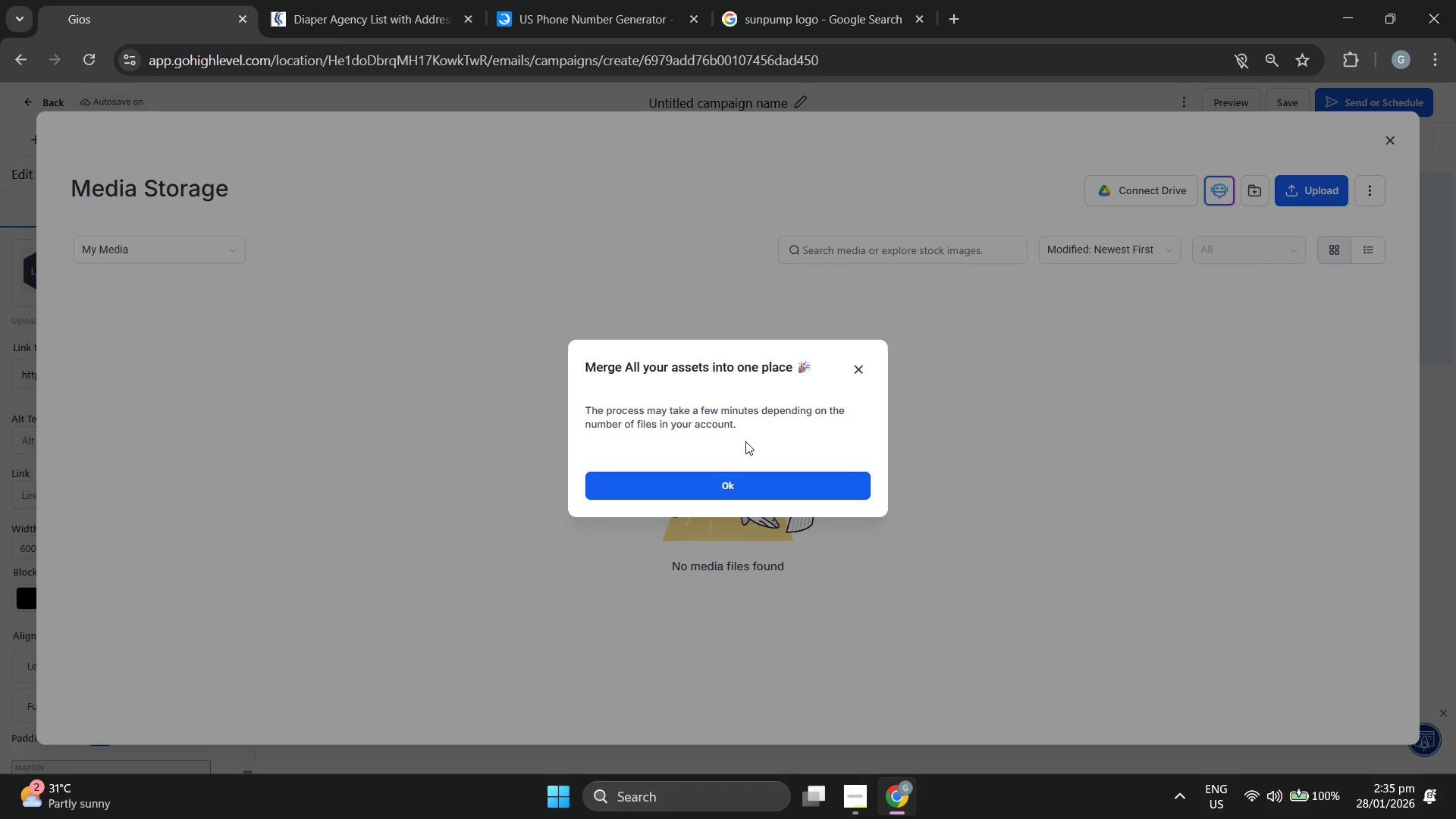 
left_click([749, 480])
 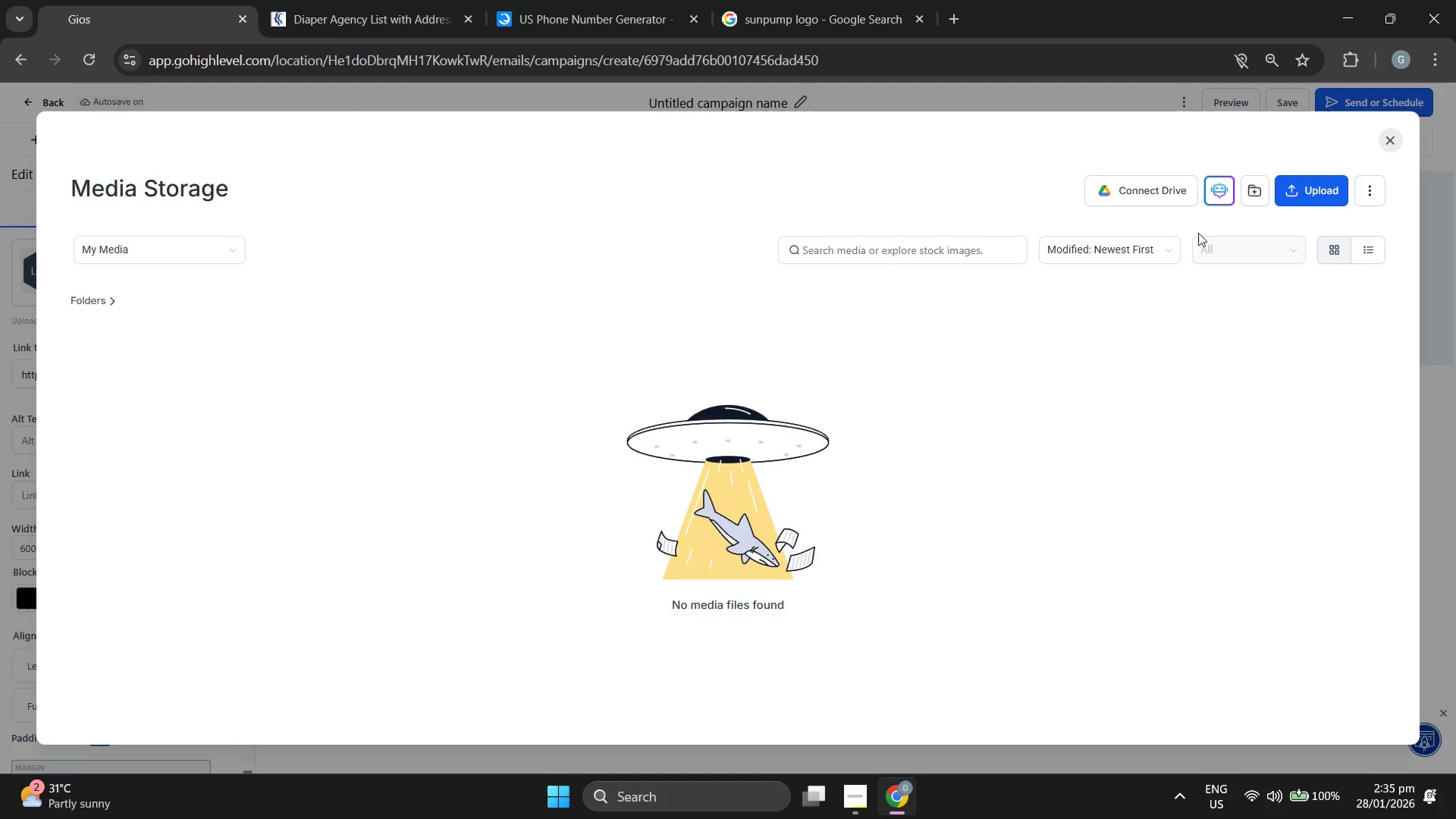 
left_click([1297, 198])
 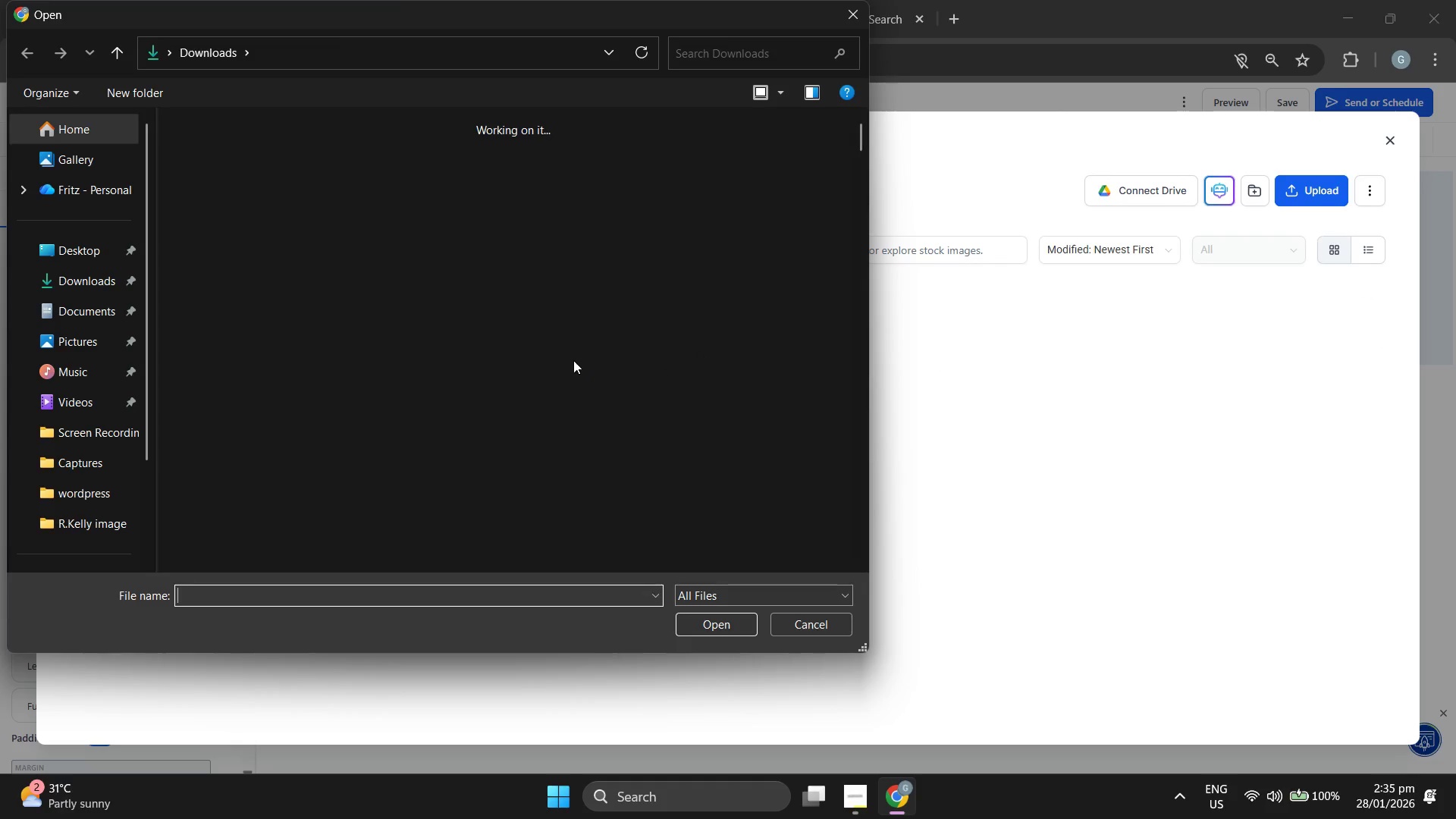 
double_click([661, 204])
 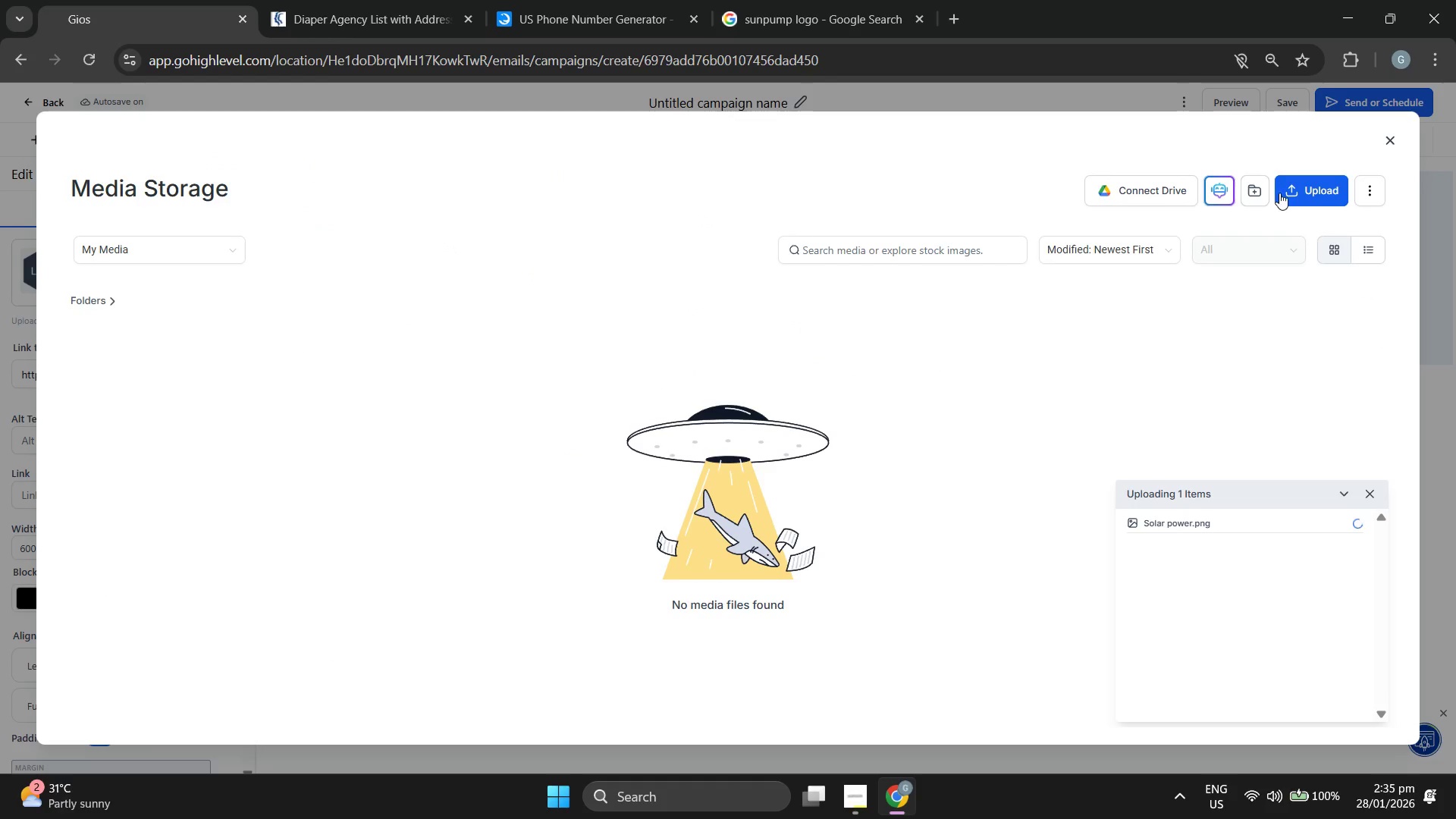 
left_click([1285, 192])
 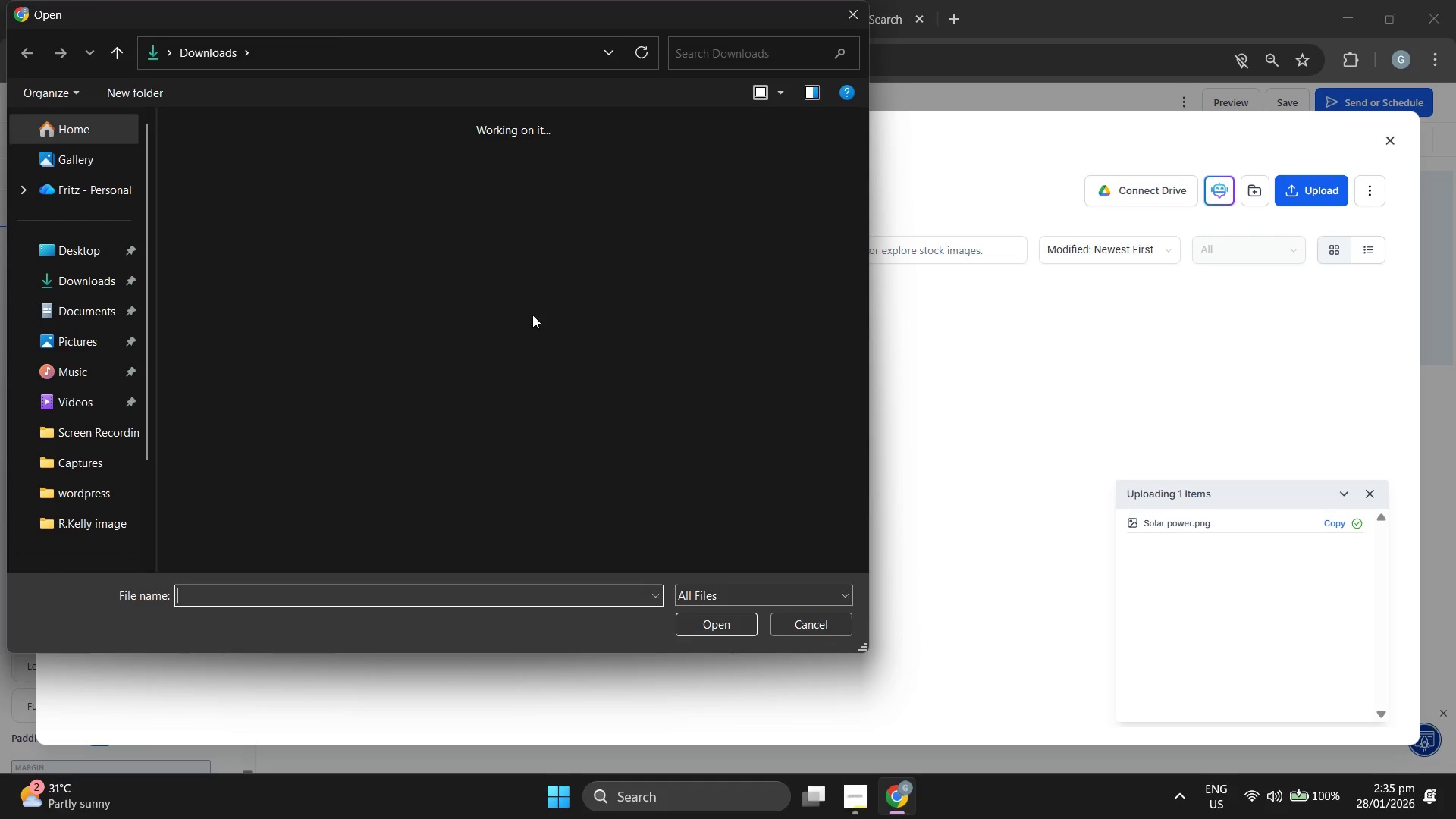 
double_click([425, 197])
 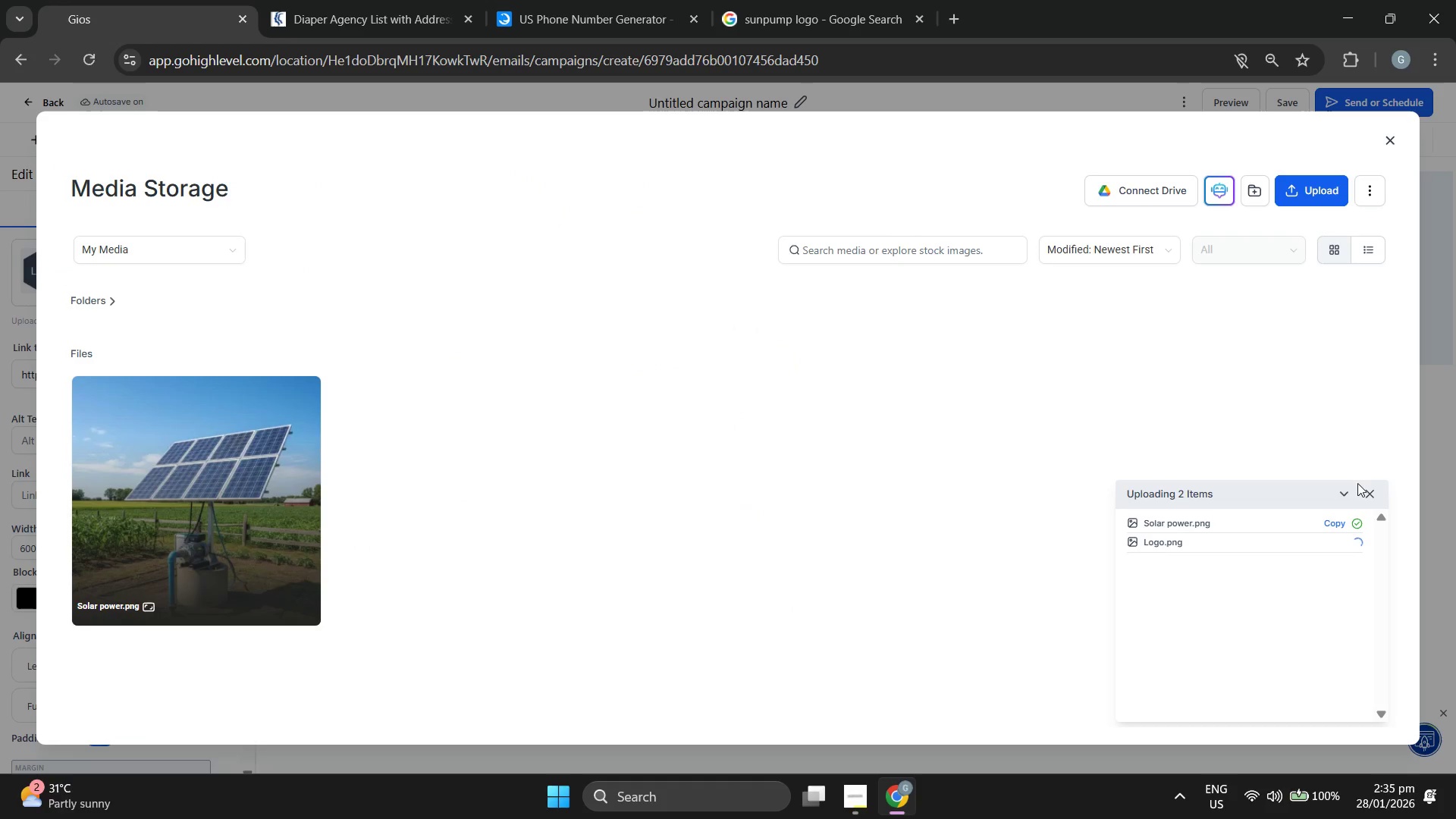 
left_click([1372, 494])
 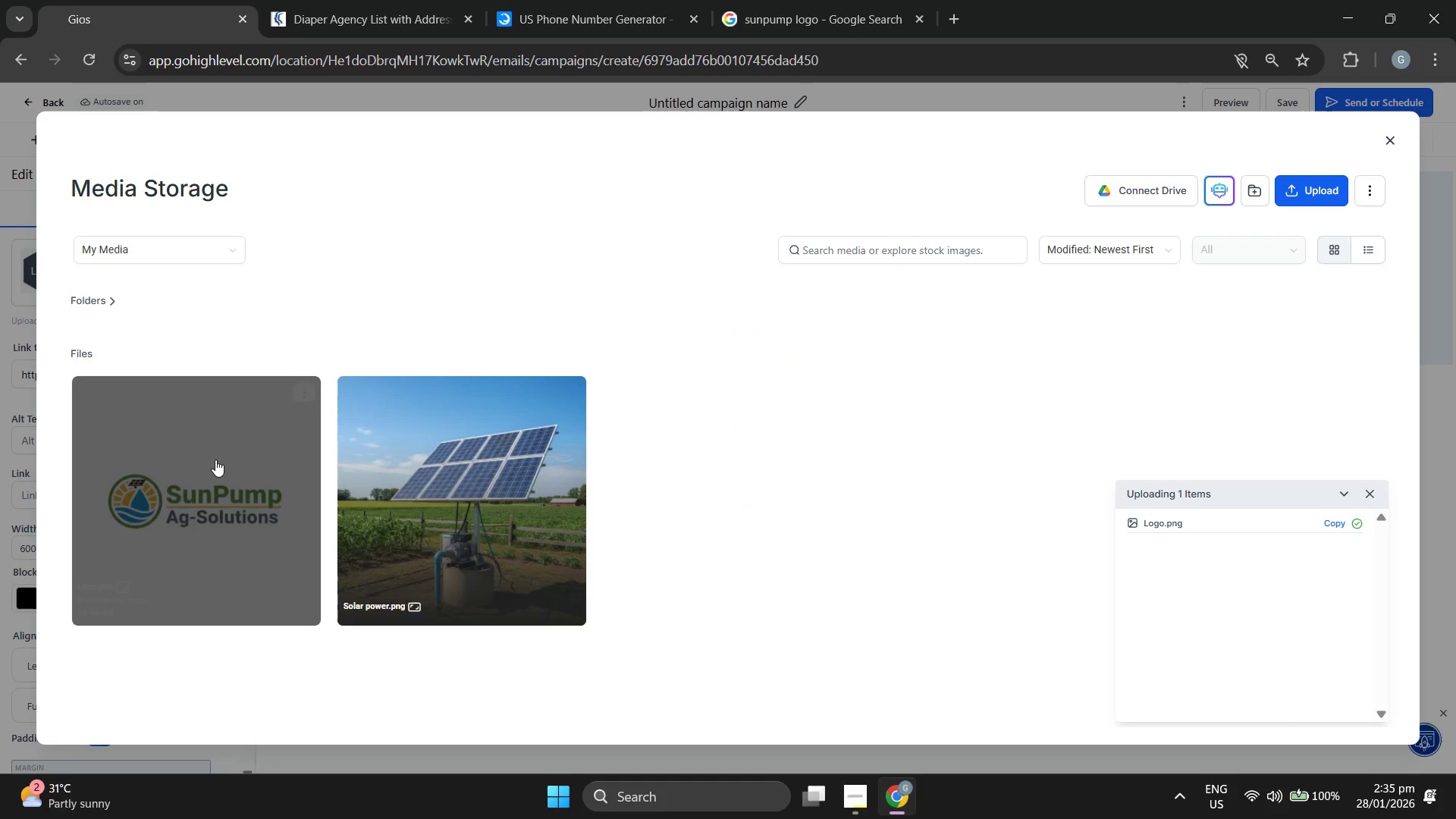 
double_click([240, 468])
 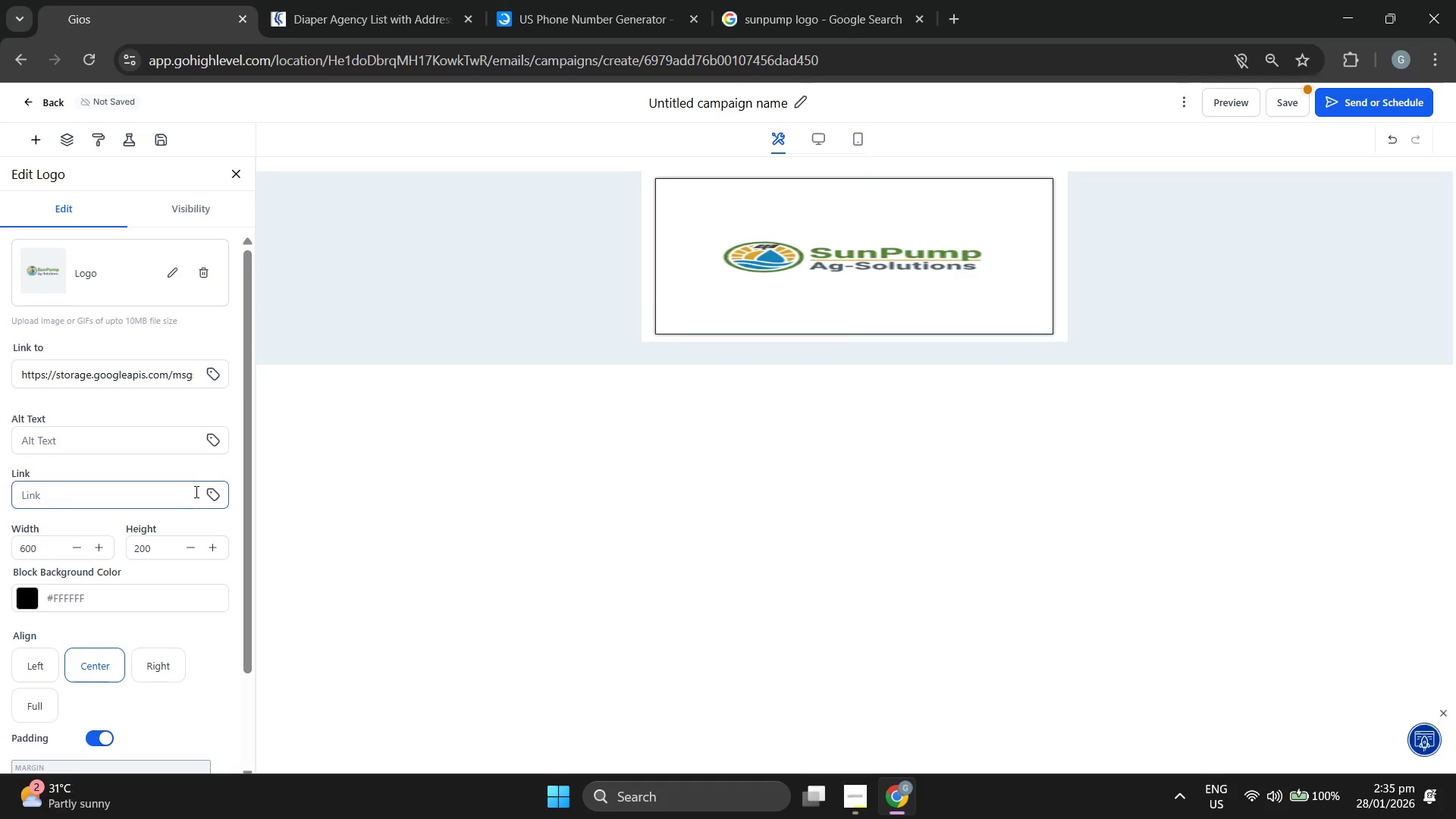 
scroll: coordinate [86, 506], scroll_direction: down, amount: 8.0
 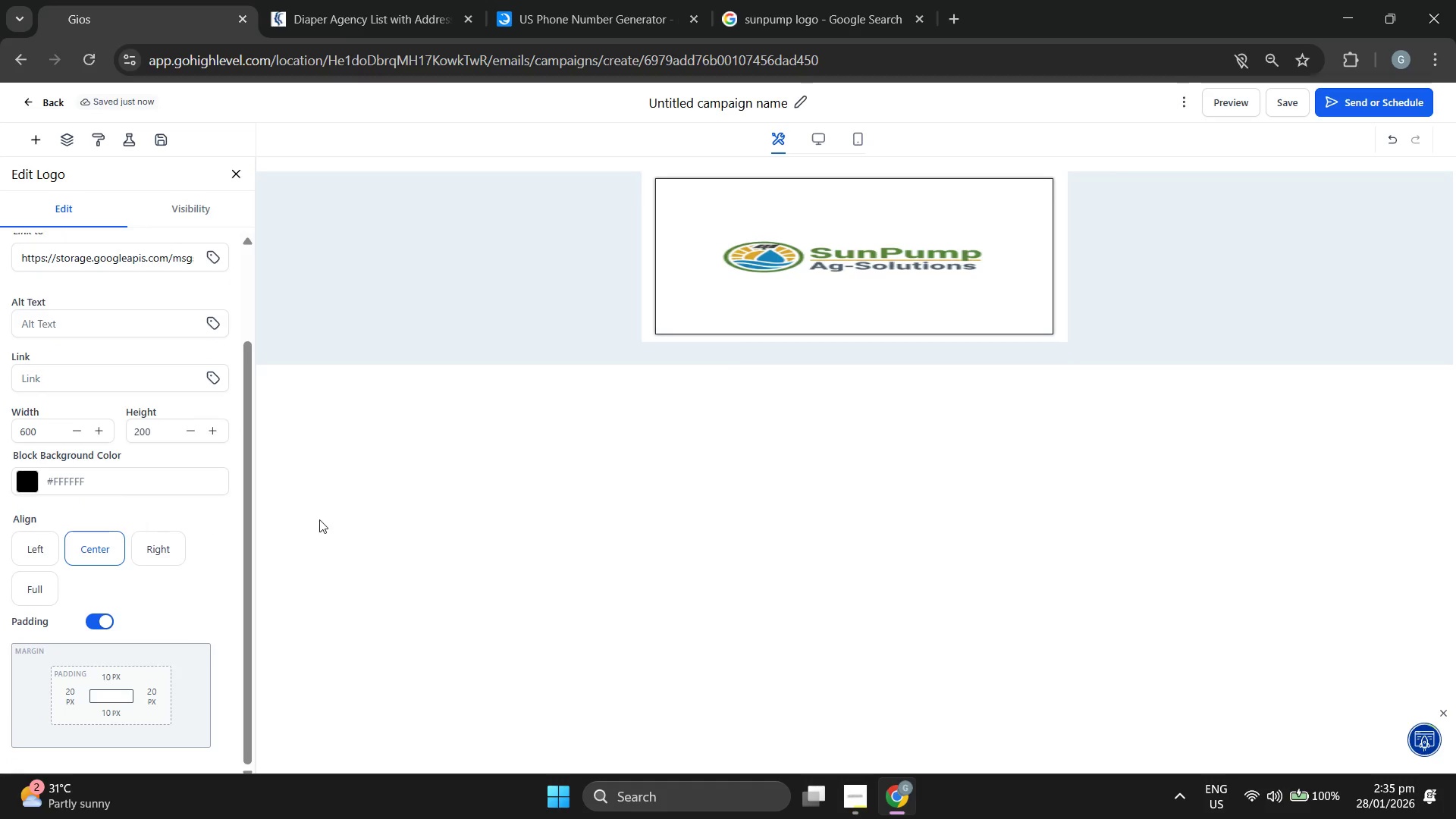 
left_click([397, 517])
 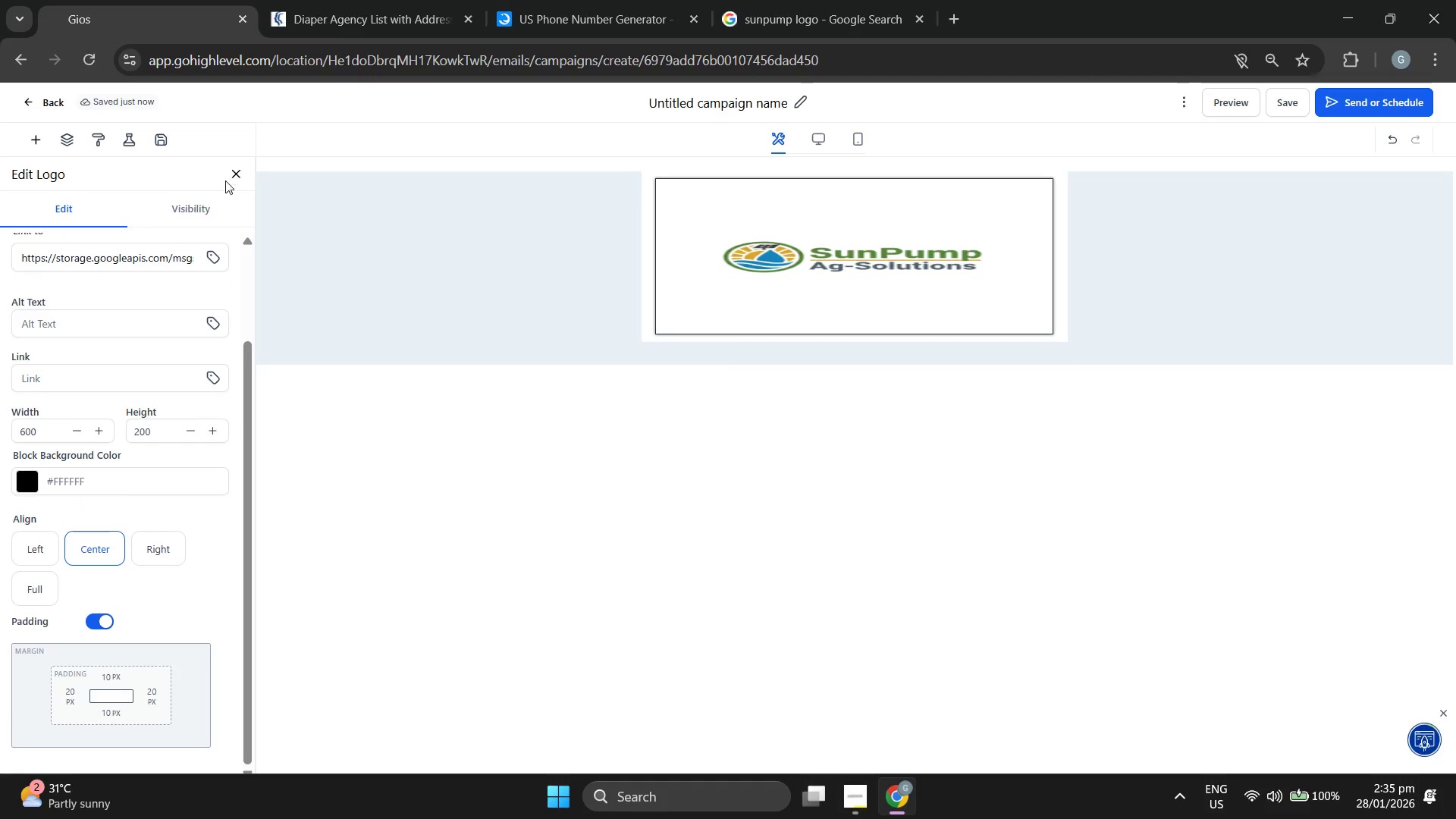 
left_click([237, 177])
 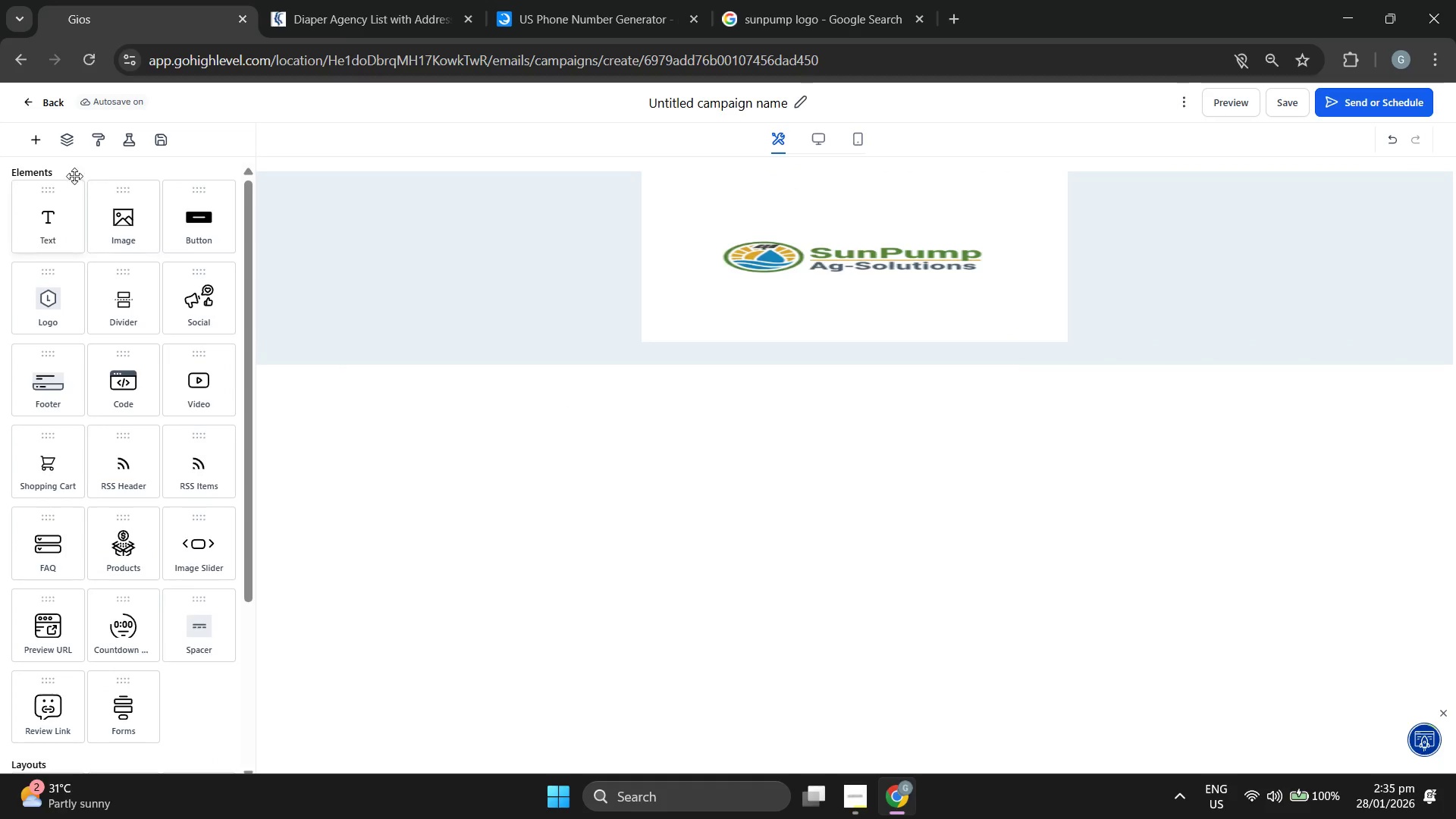 
left_click_drag(start_coordinate=[128, 221], to_coordinate=[899, 336])
 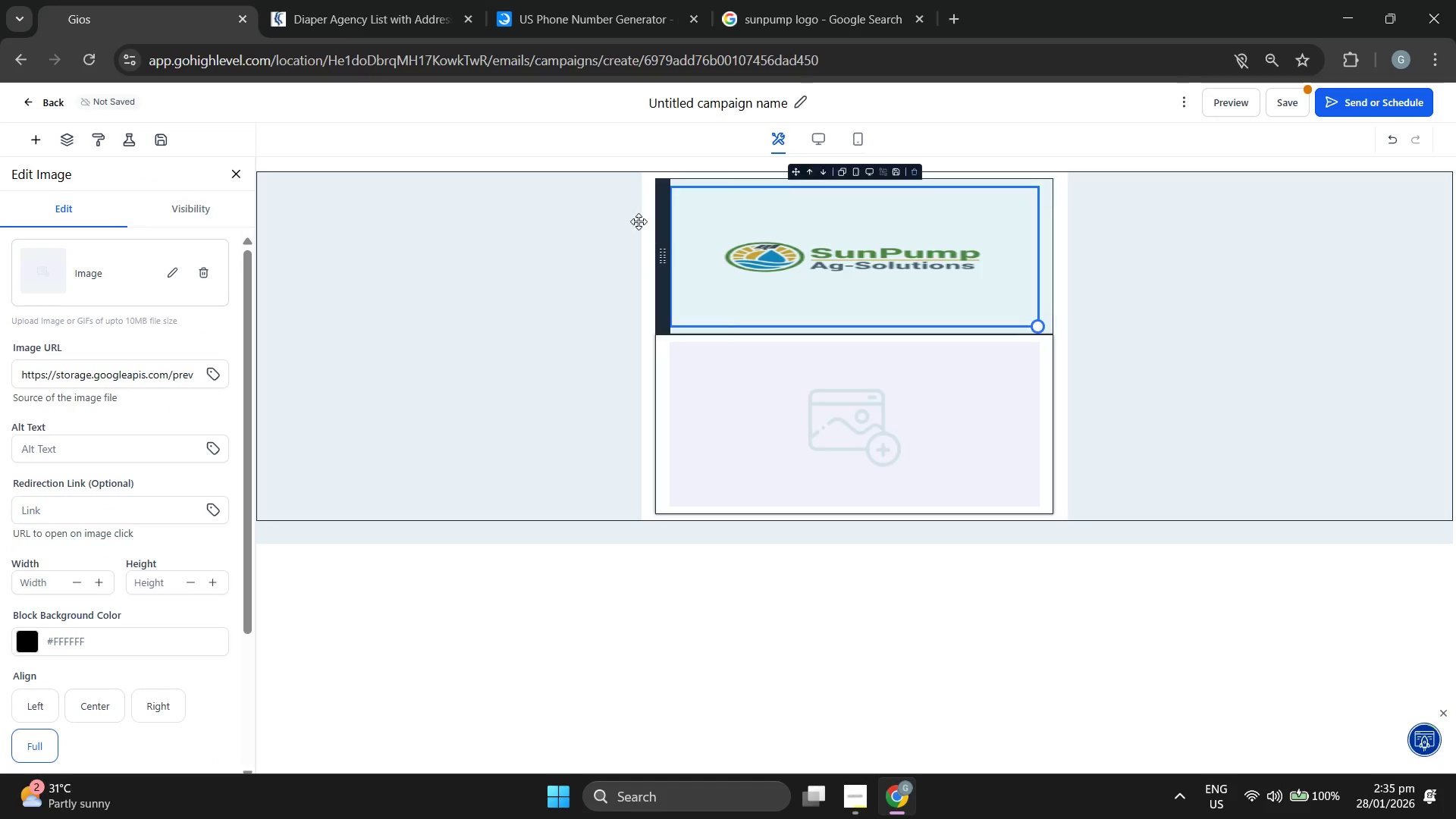 
left_click([838, 401])
 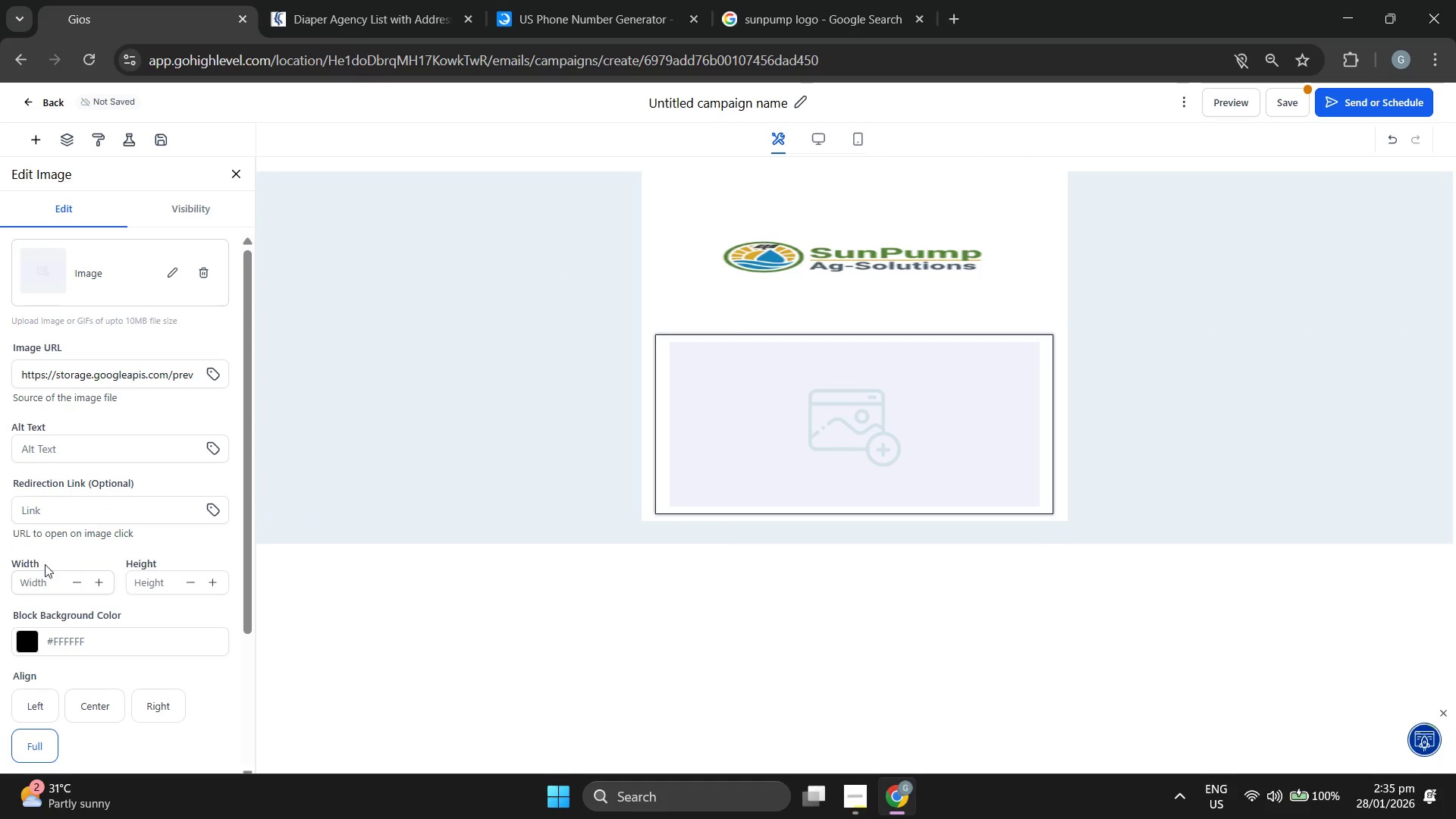 
scroll: coordinate [43, 557], scroll_direction: down, amount: 2.0
 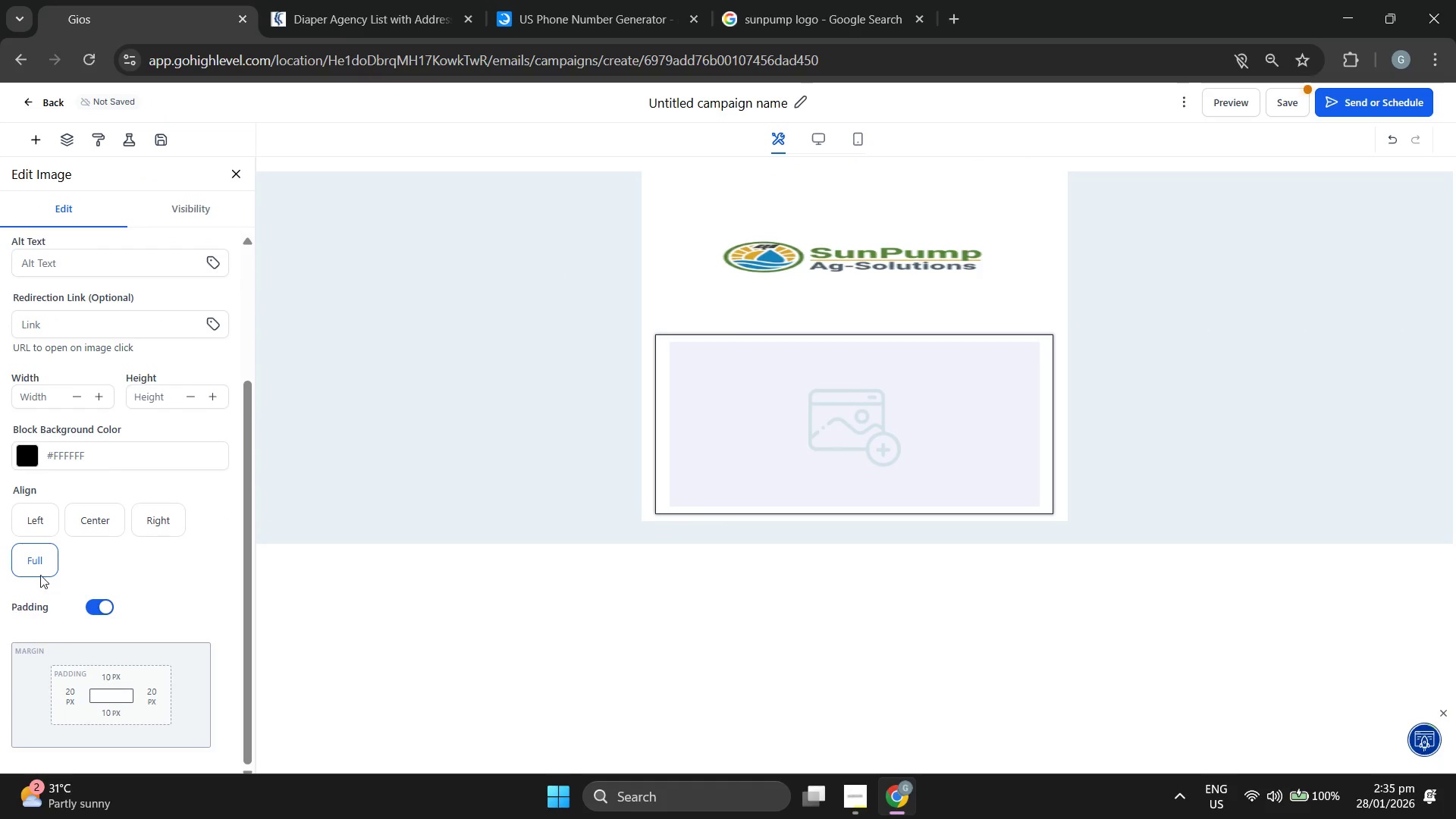 
left_click([39, 570])
 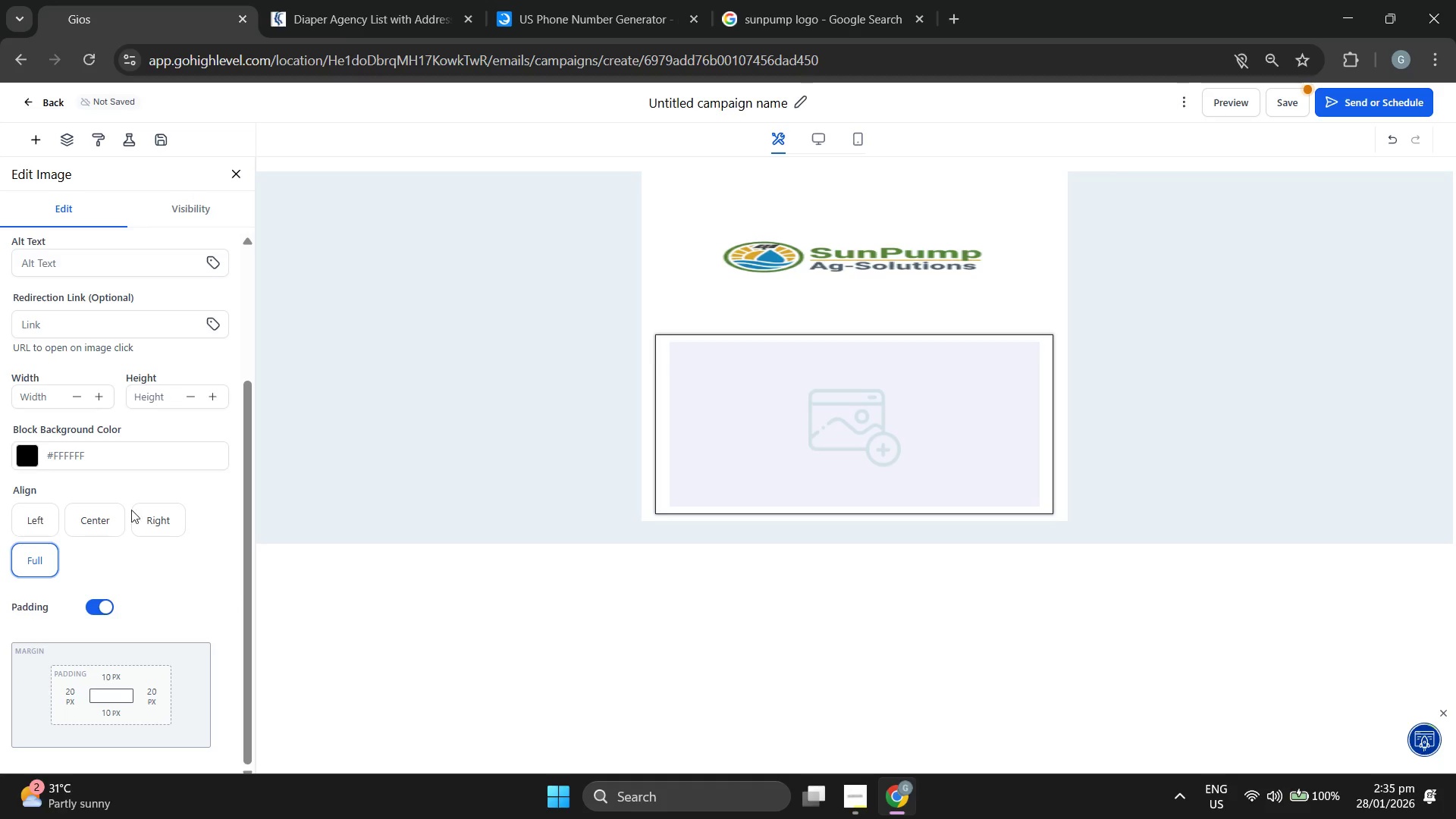 
scroll: coordinate [102, 494], scroll_direction: up, amount: 4.0
 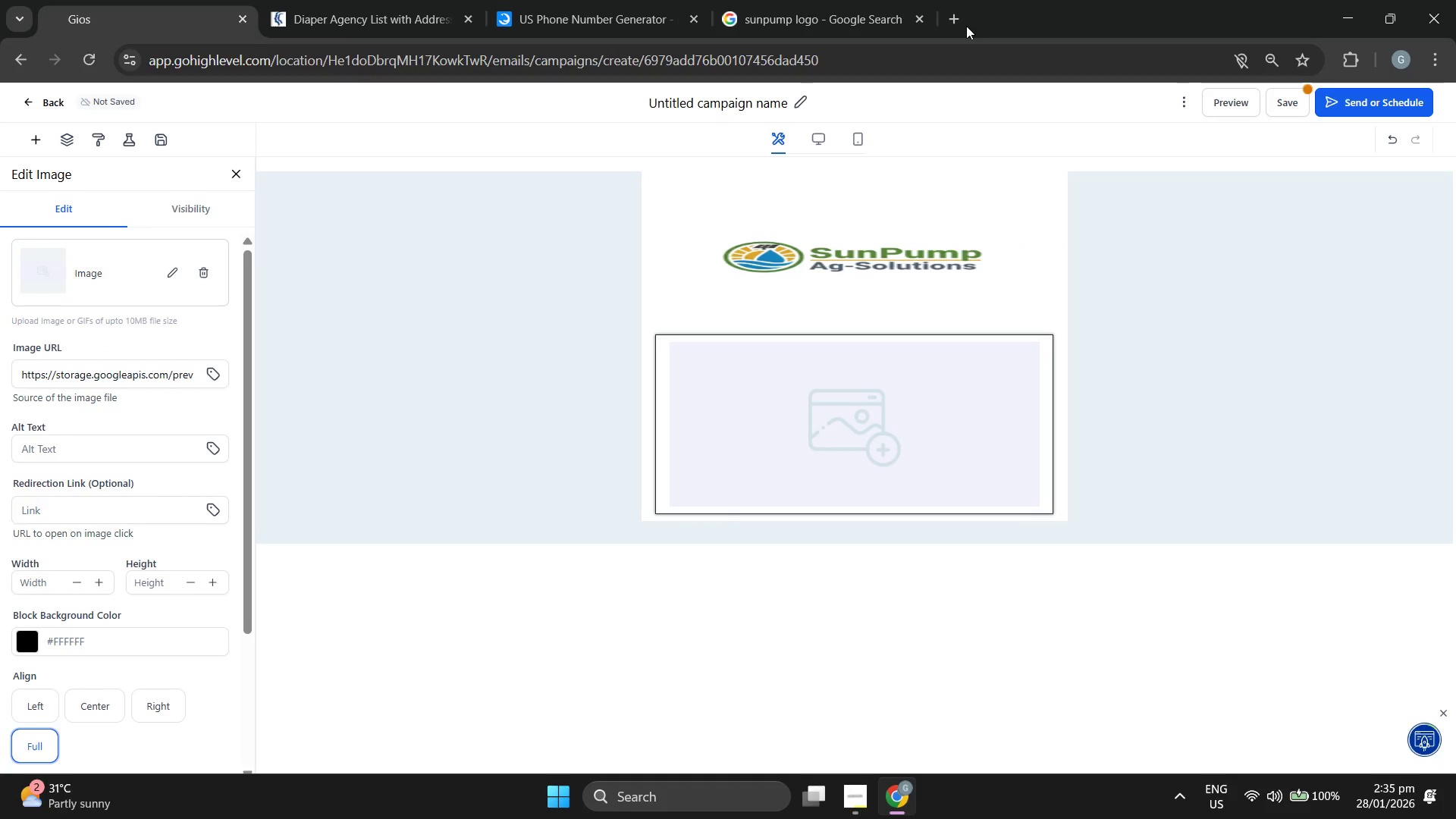 
left_click([878, 0])
 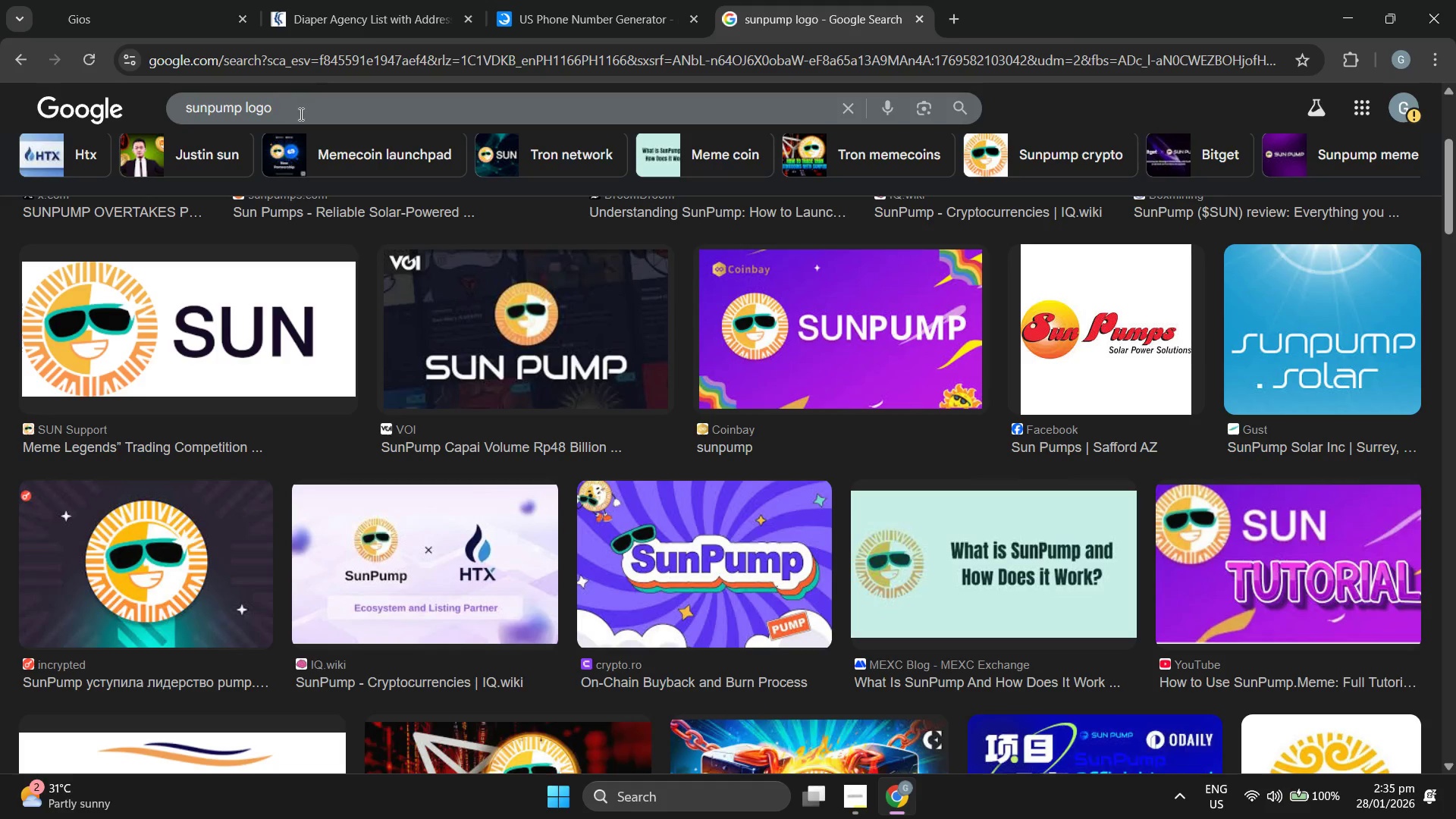 
double_click([302, 109])
 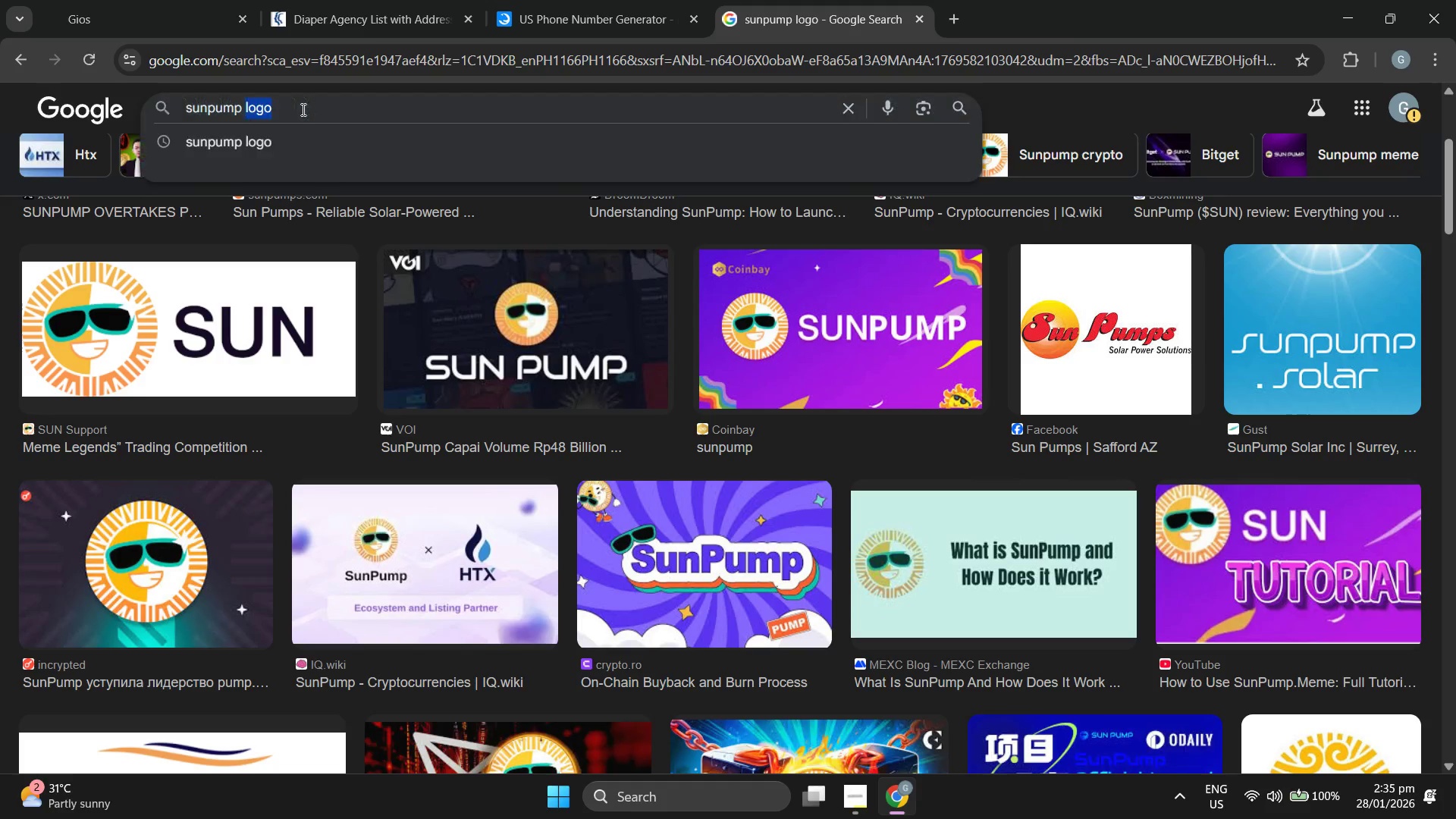 
triple_click([302, 109])
 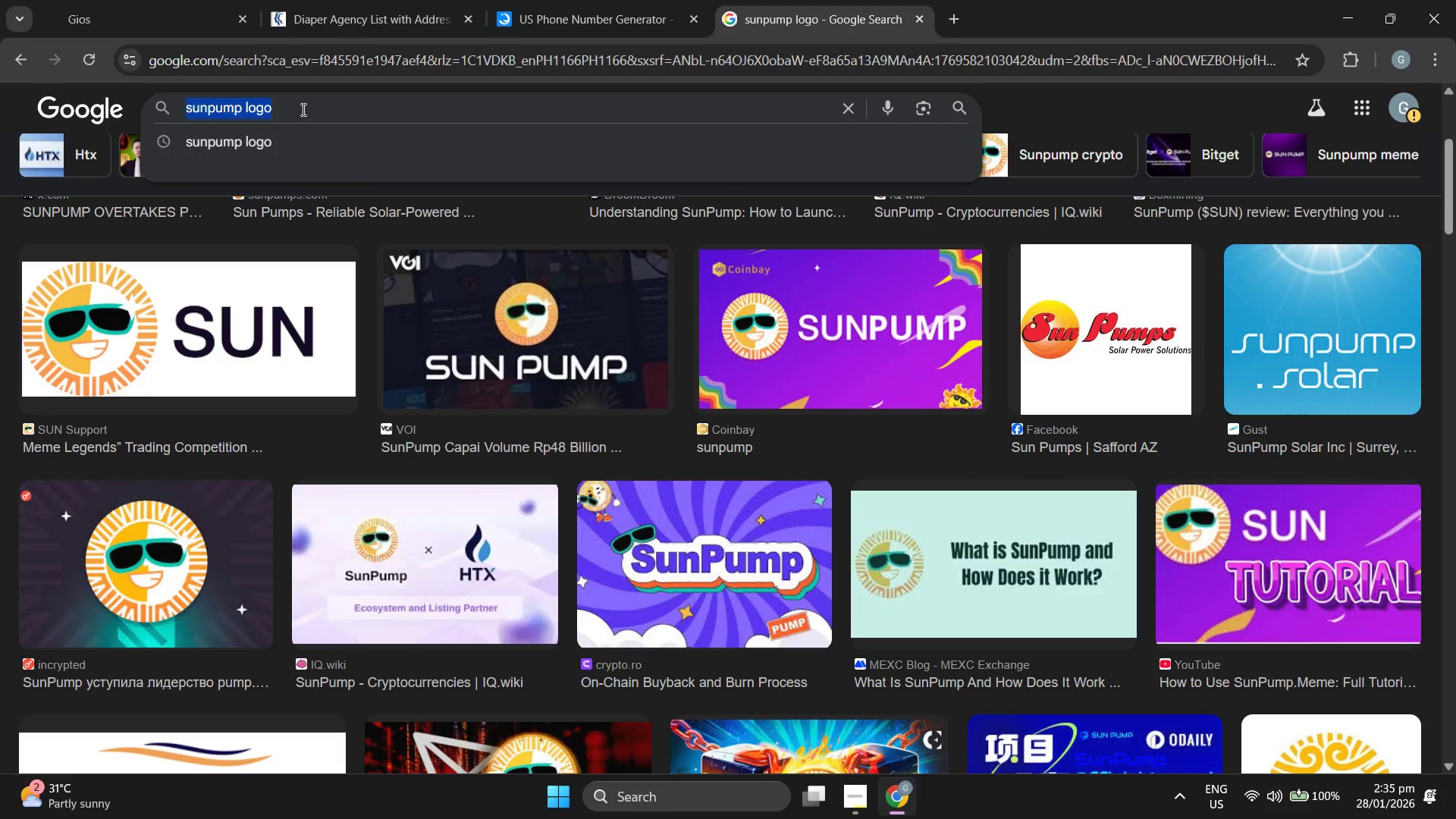 
type(solar power)
 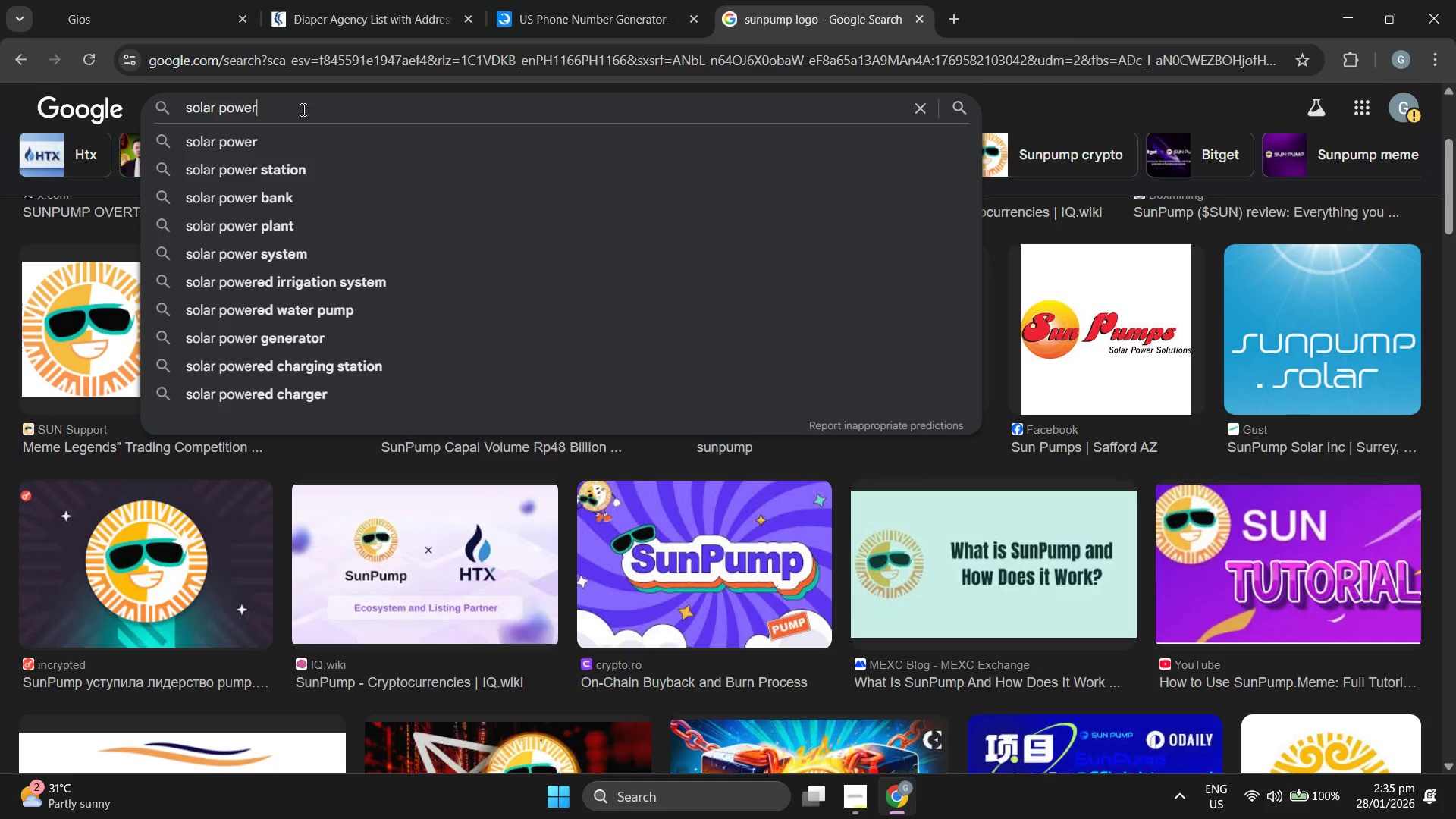 
key(Enter)
 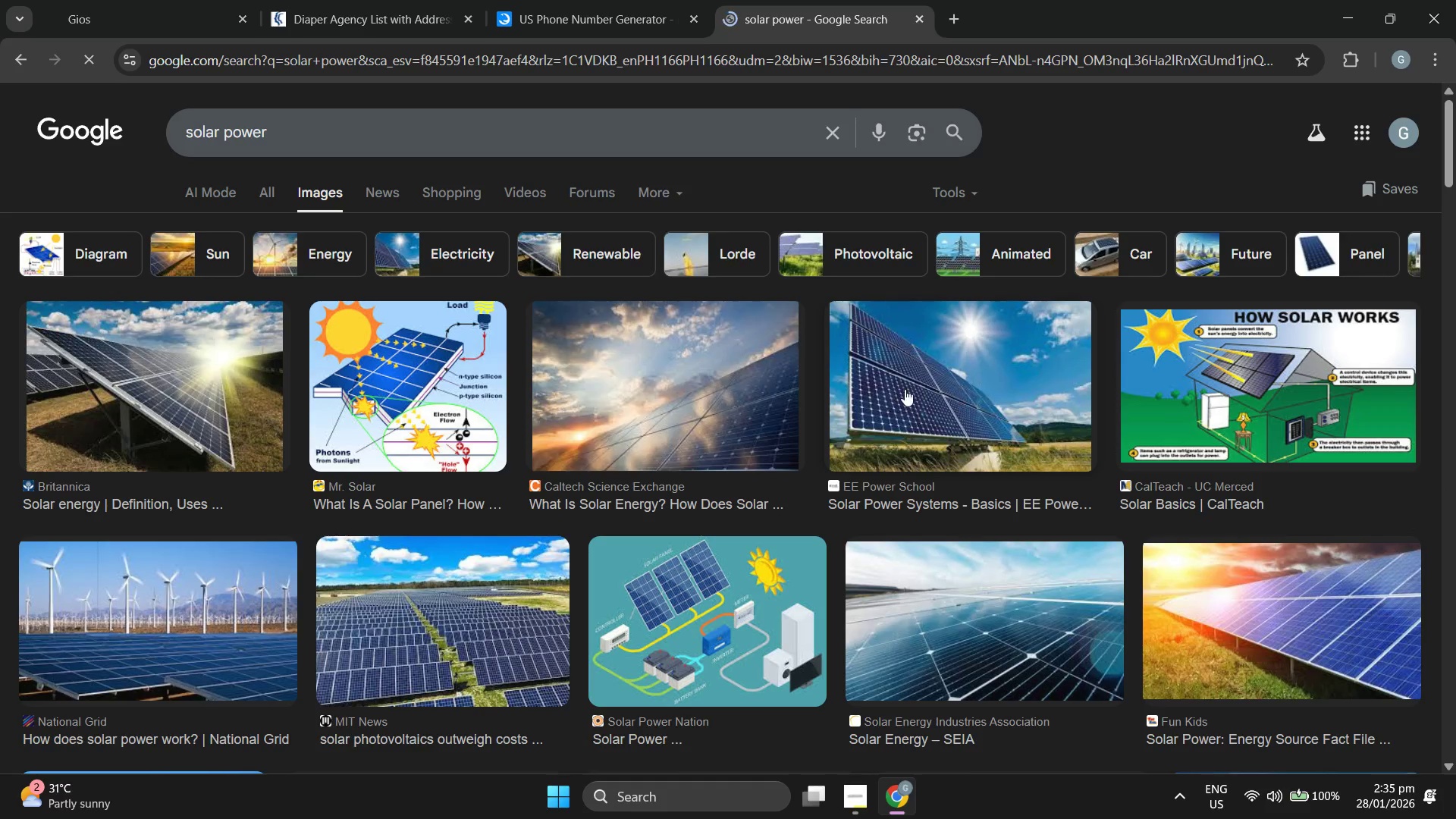 
scroll: coordinate [638, 342], scroll_direction: down, amount: 3.0
 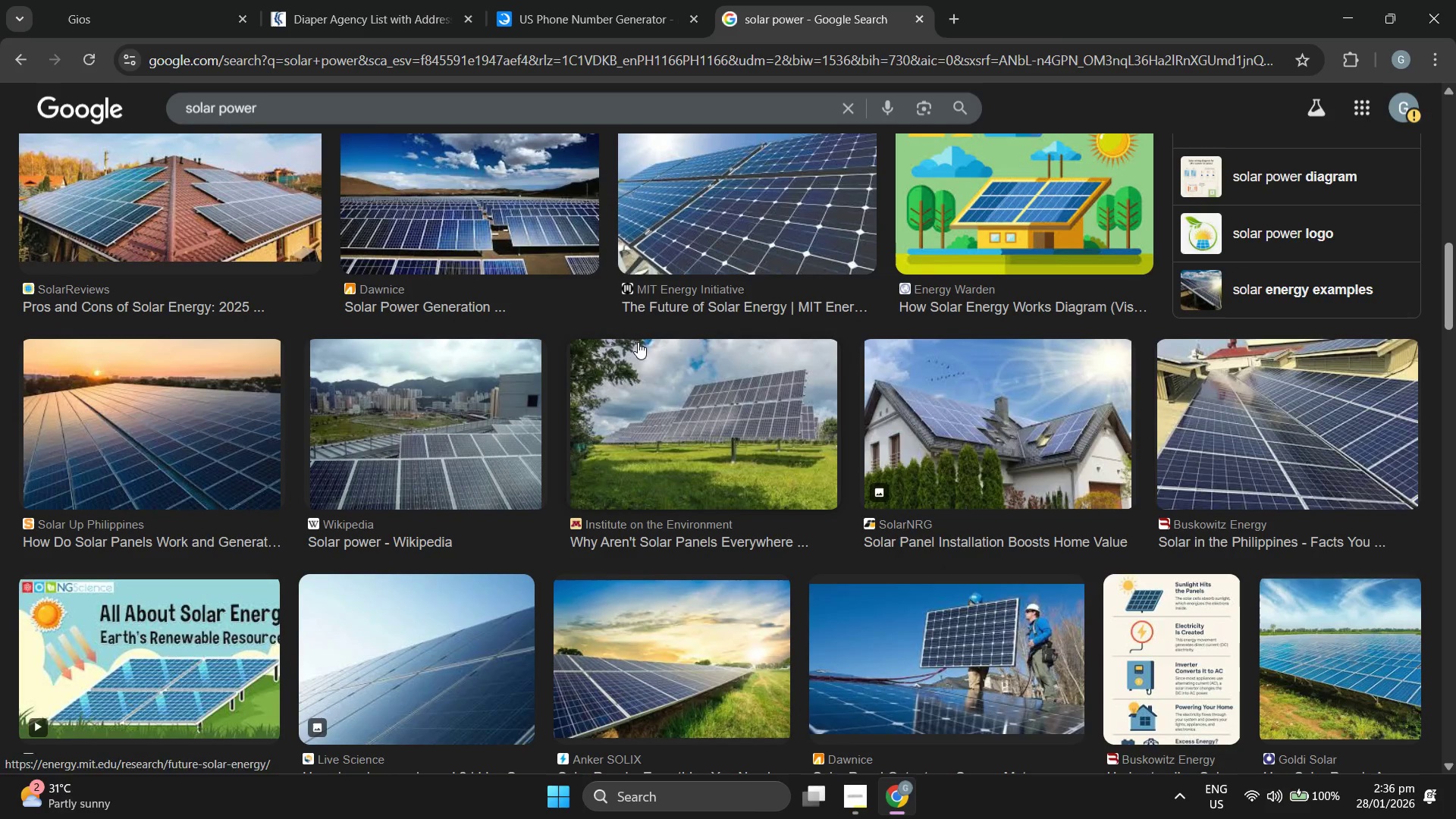 
left_click([752, 406])
 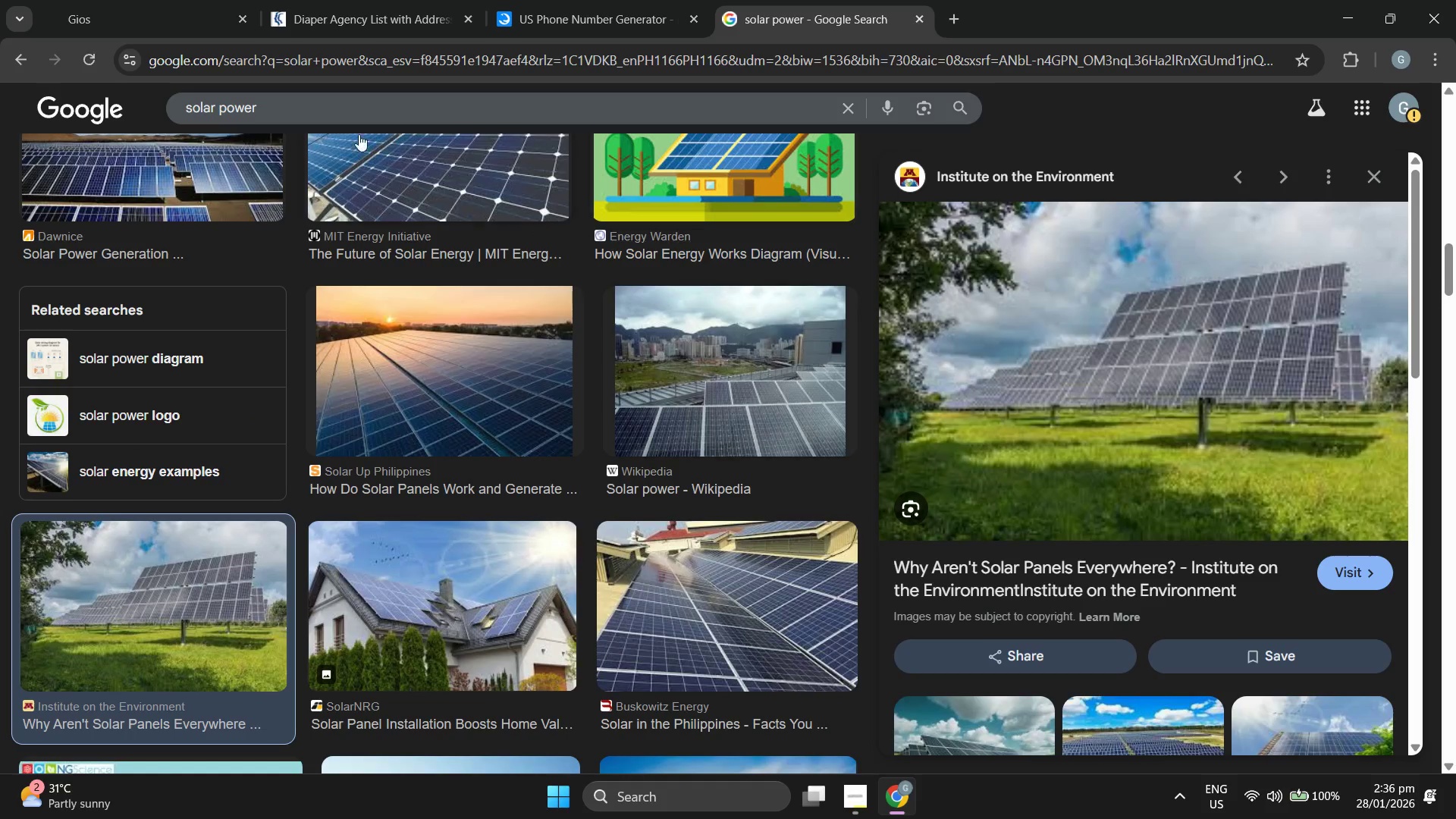 
left_click([143, 3])
 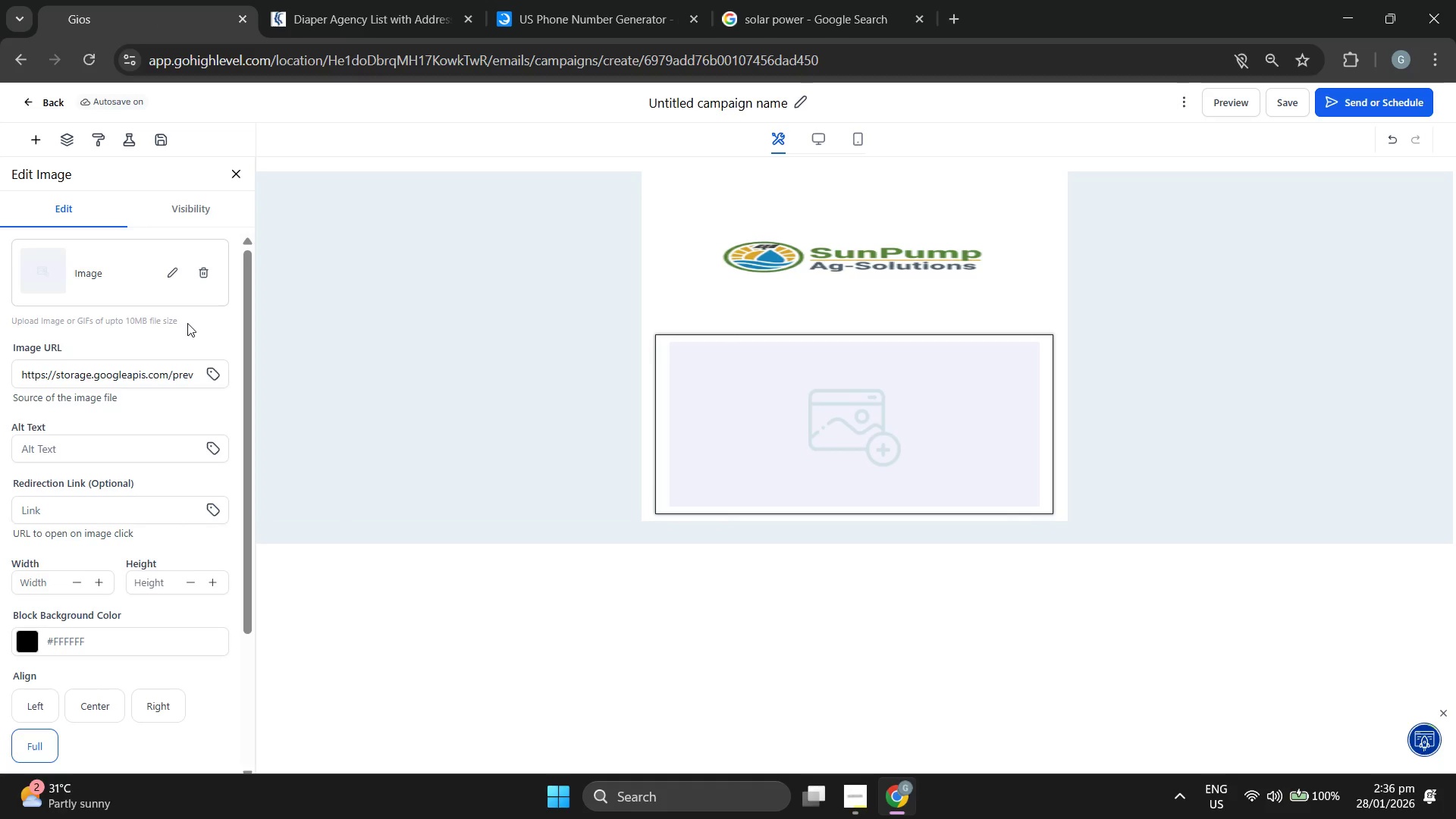 
left_click([168, 268])
 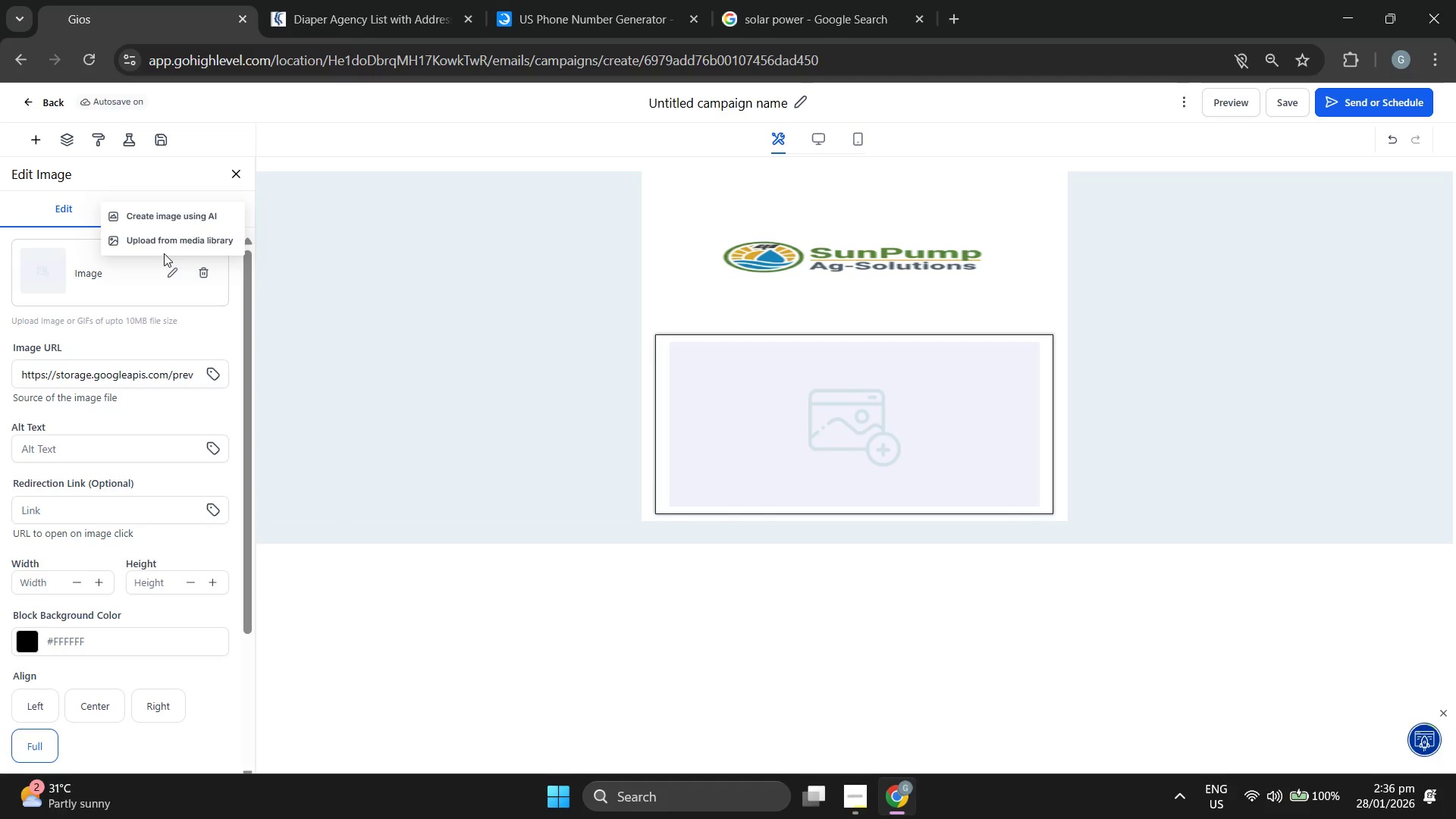 
left_click([162, 246])
 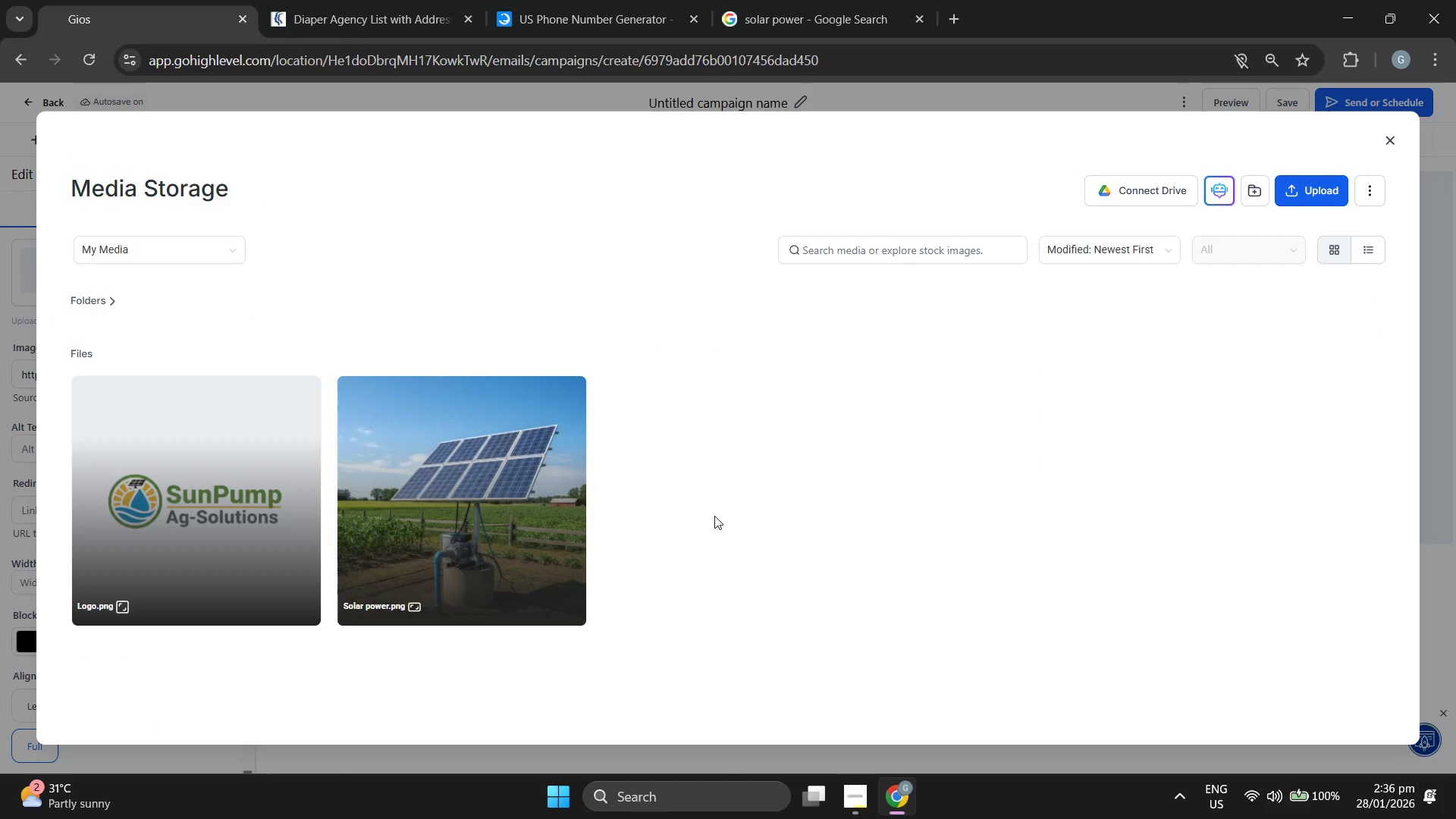 
double_click([547, 502])
 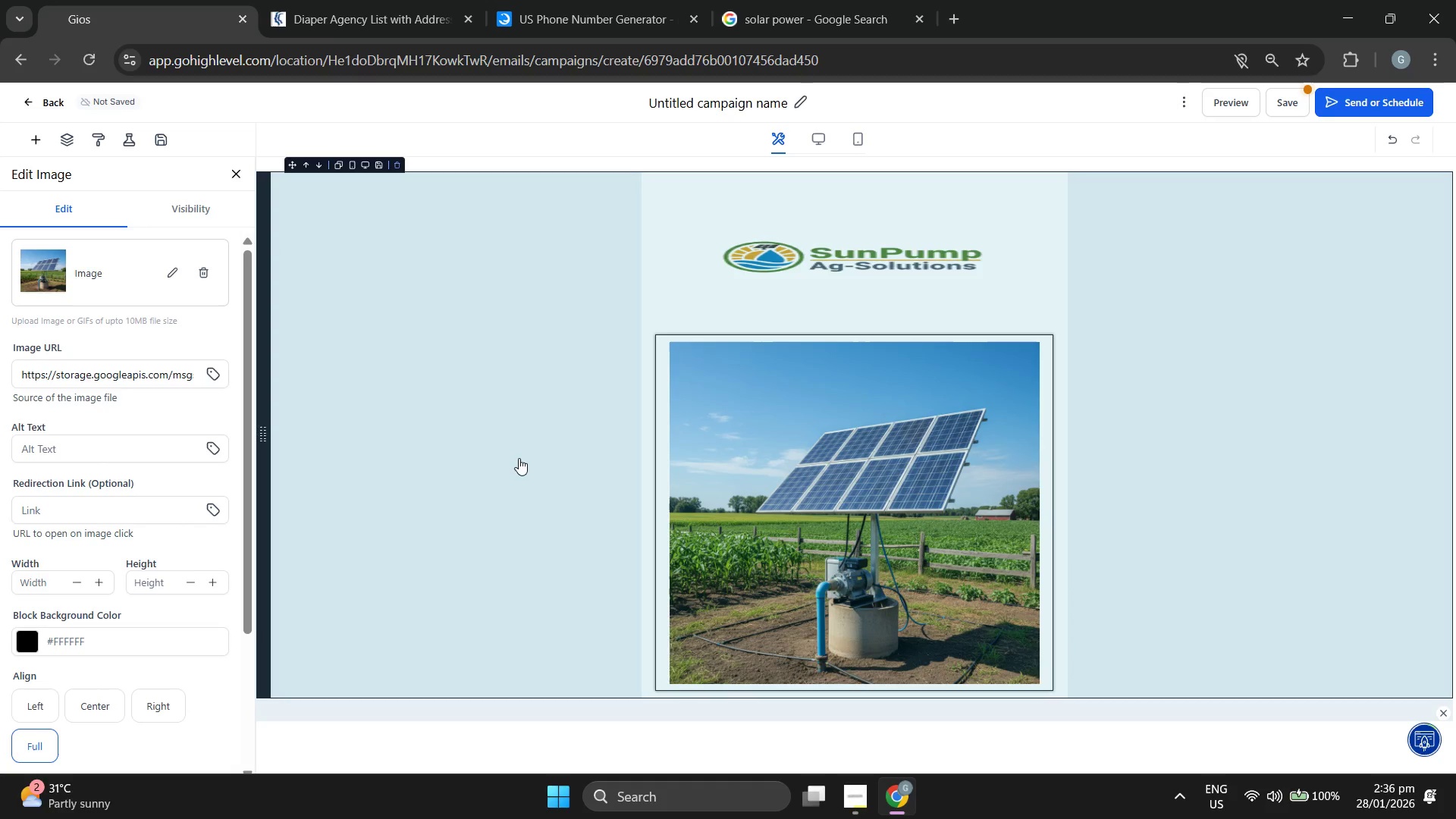 
scroll: coordinate [133, 483], scroll_direction: down, amount: 2.0
 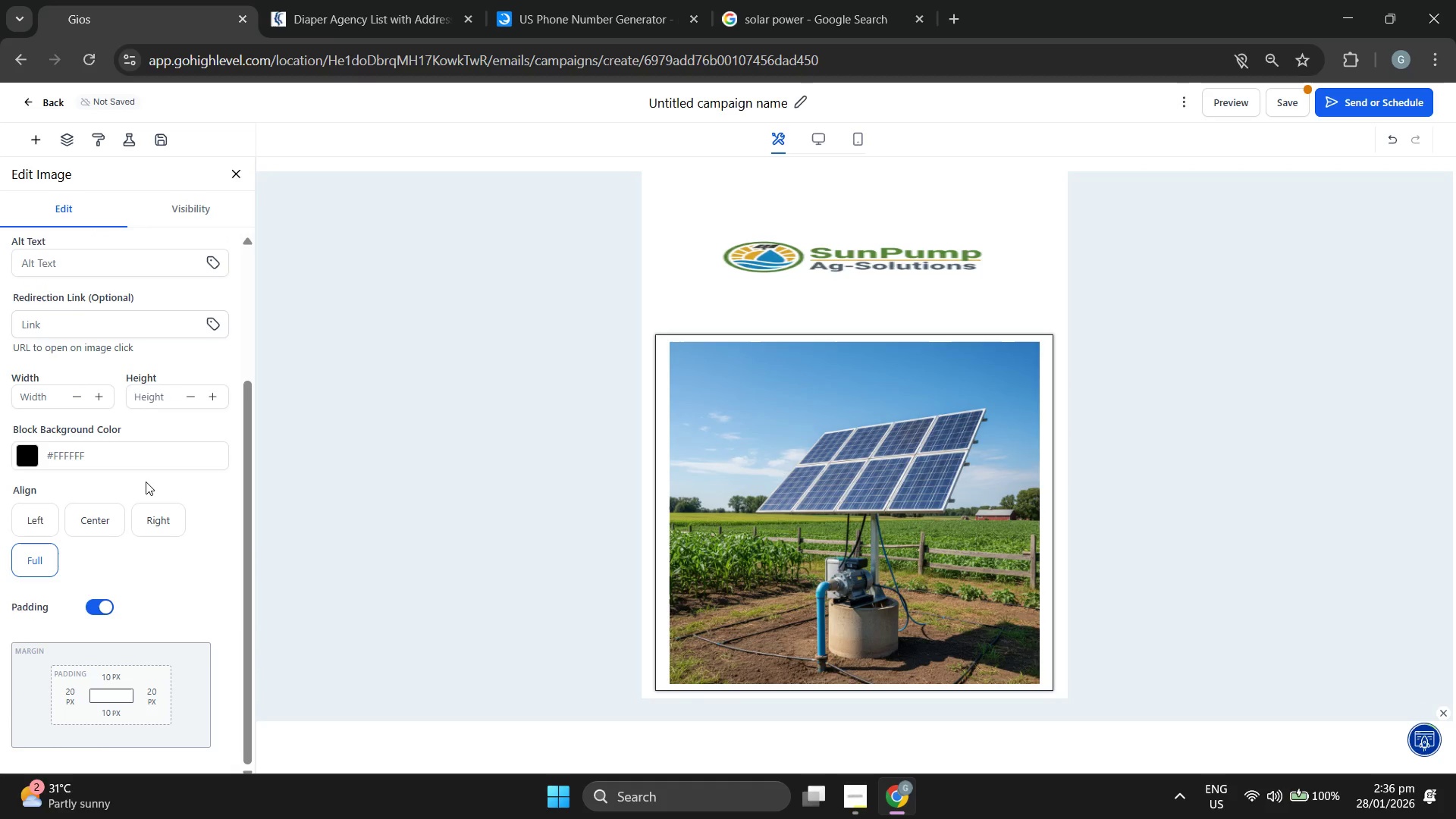 
scroll: coordinate [146, 482], scroll_direction: up, amount: 1.0
 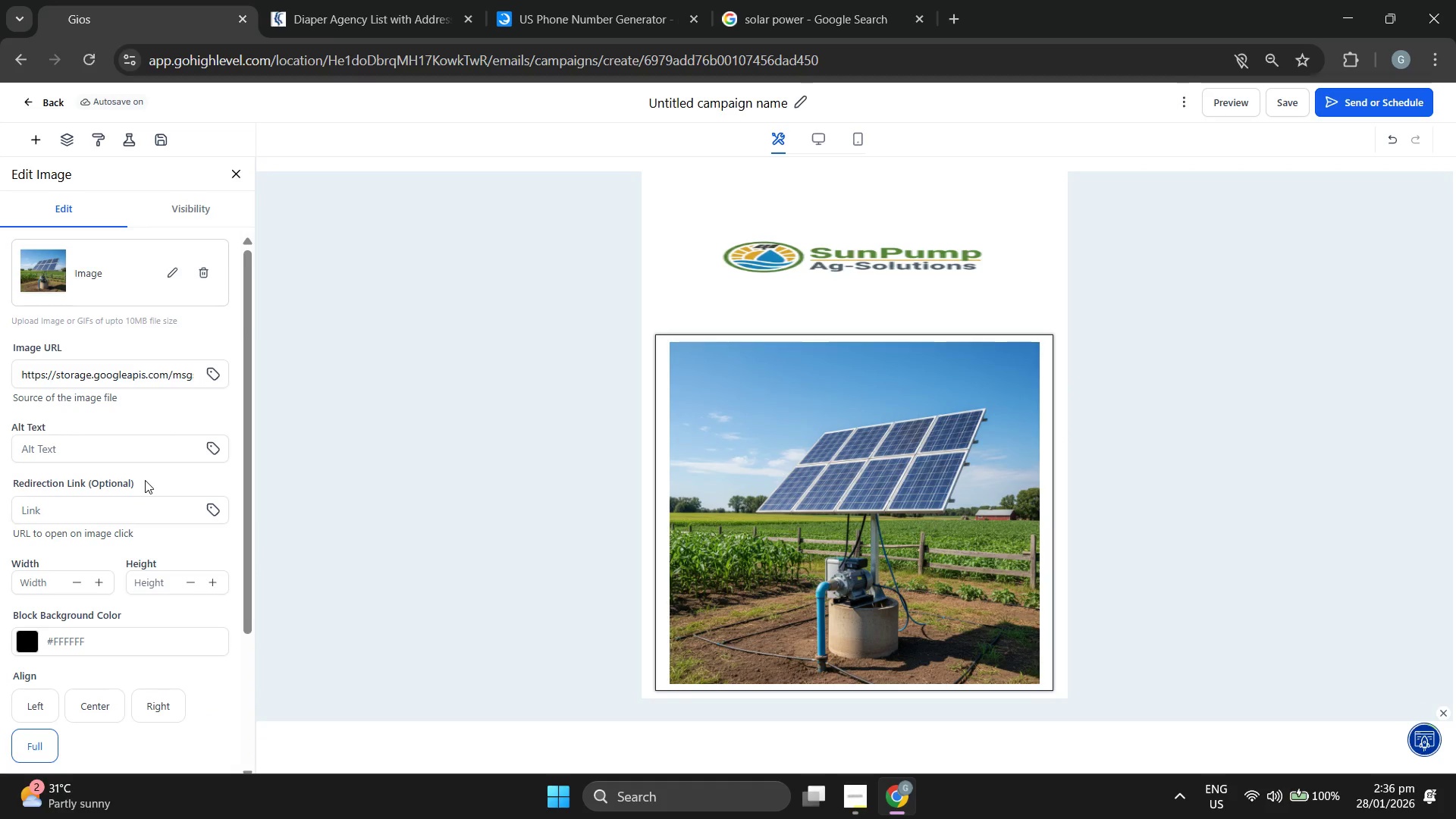 
wait(8.9)
 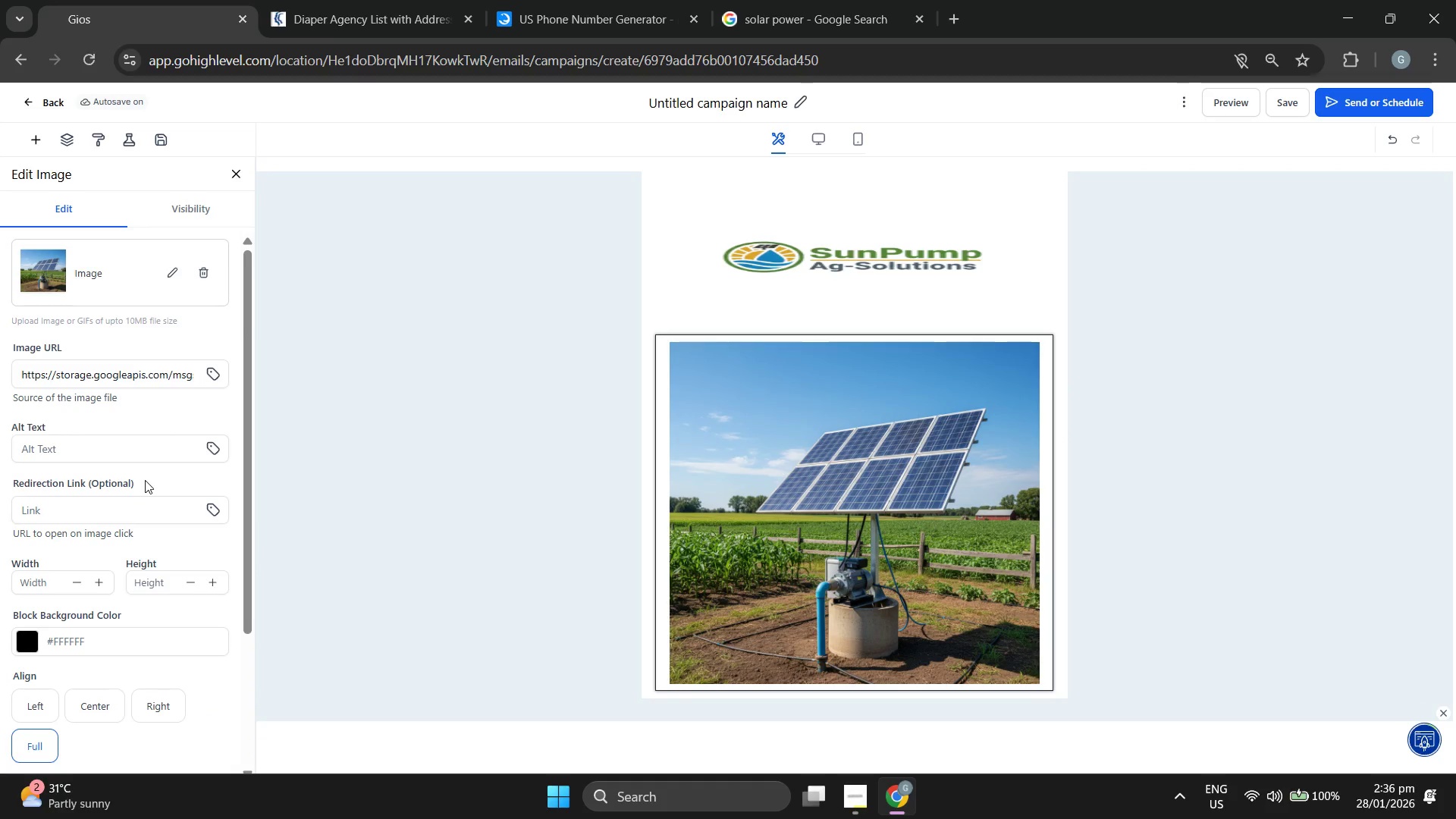 
scroll: coordinate [133, 473], scroll_direction: down, amount: 3.0
 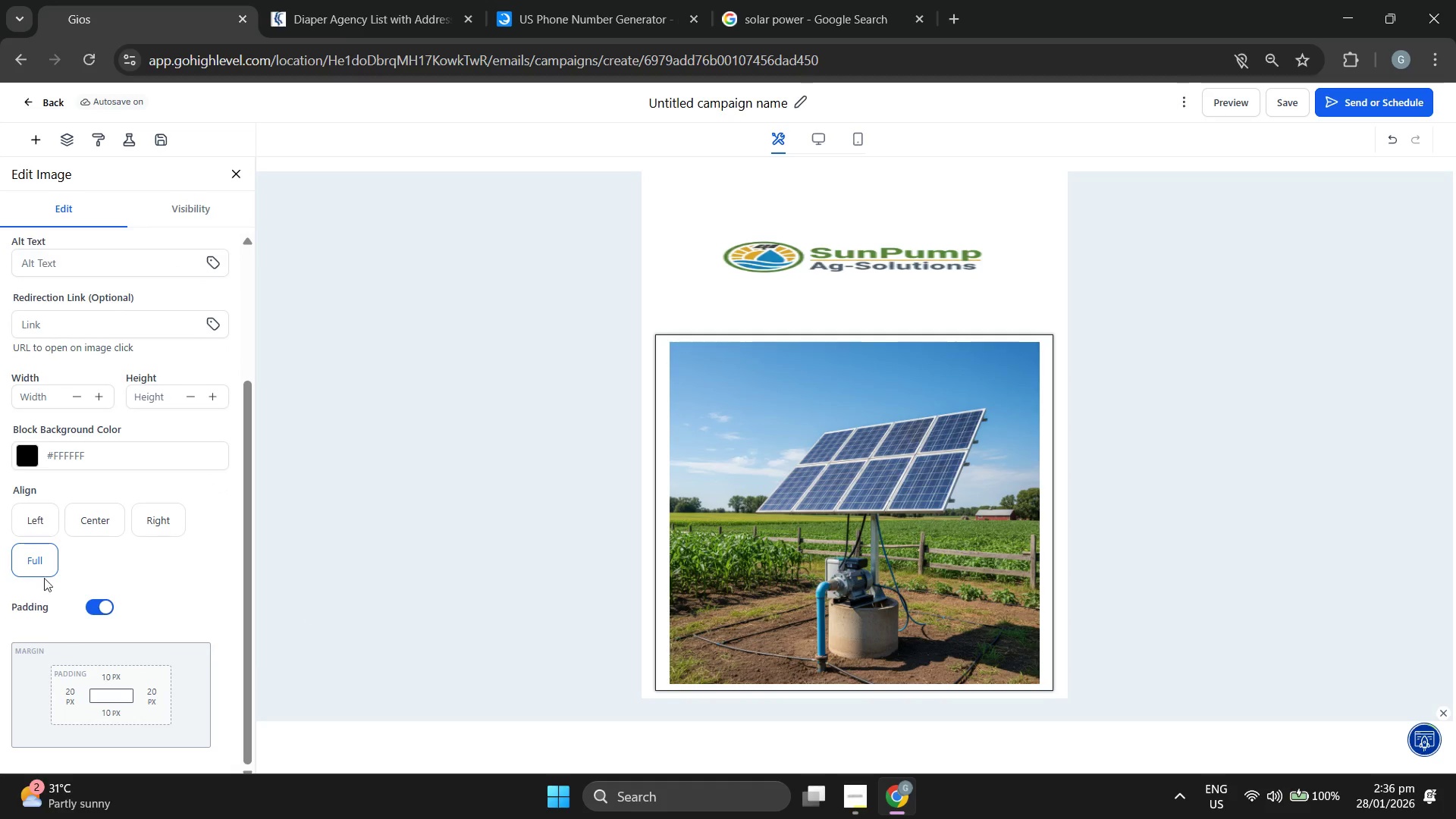 
left_click([39, 573])
 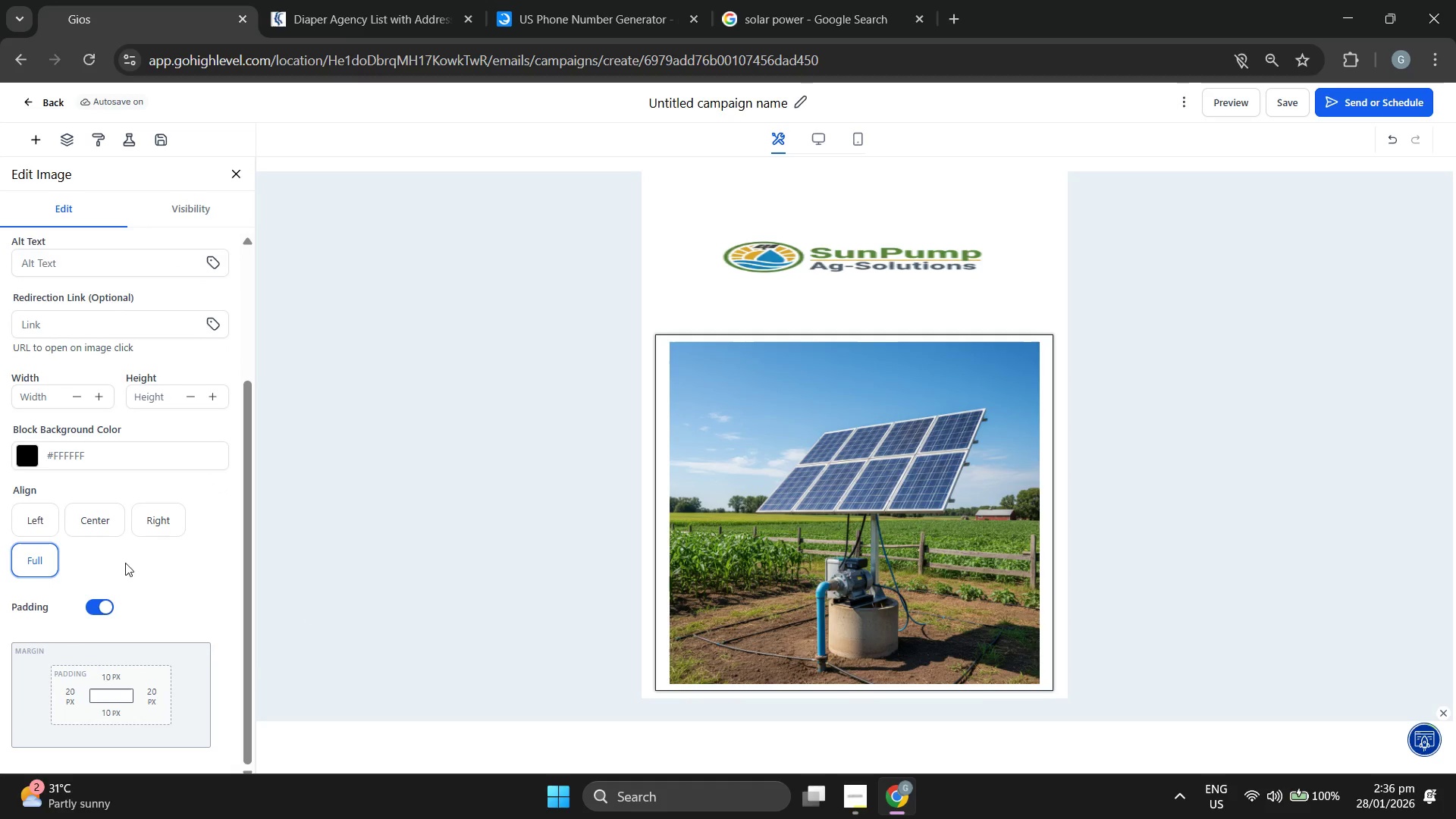 
scroll: coordinate [143, 561], scroll_direction: up, amount: 4.0
 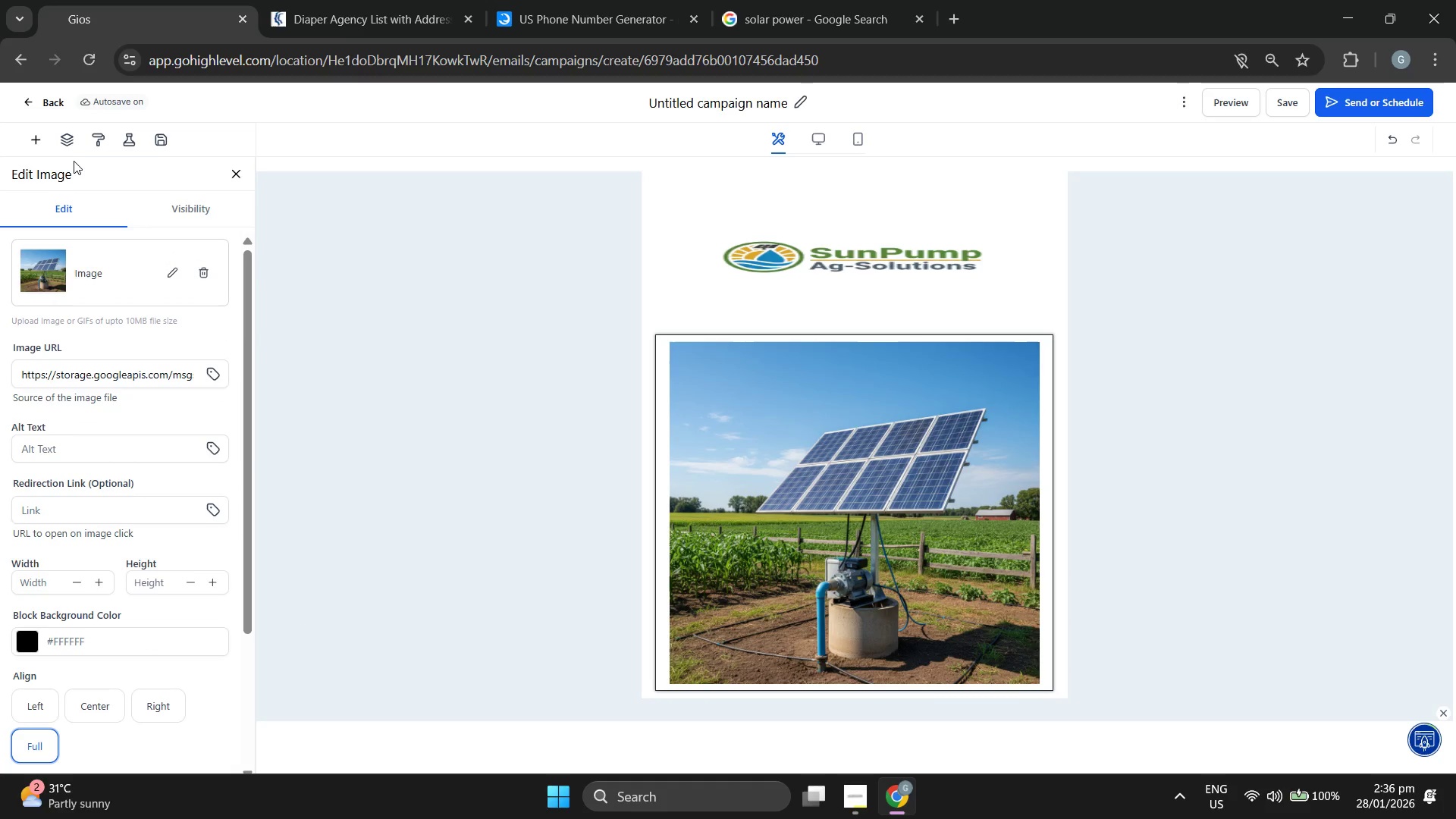 
left_click([39, 145])
 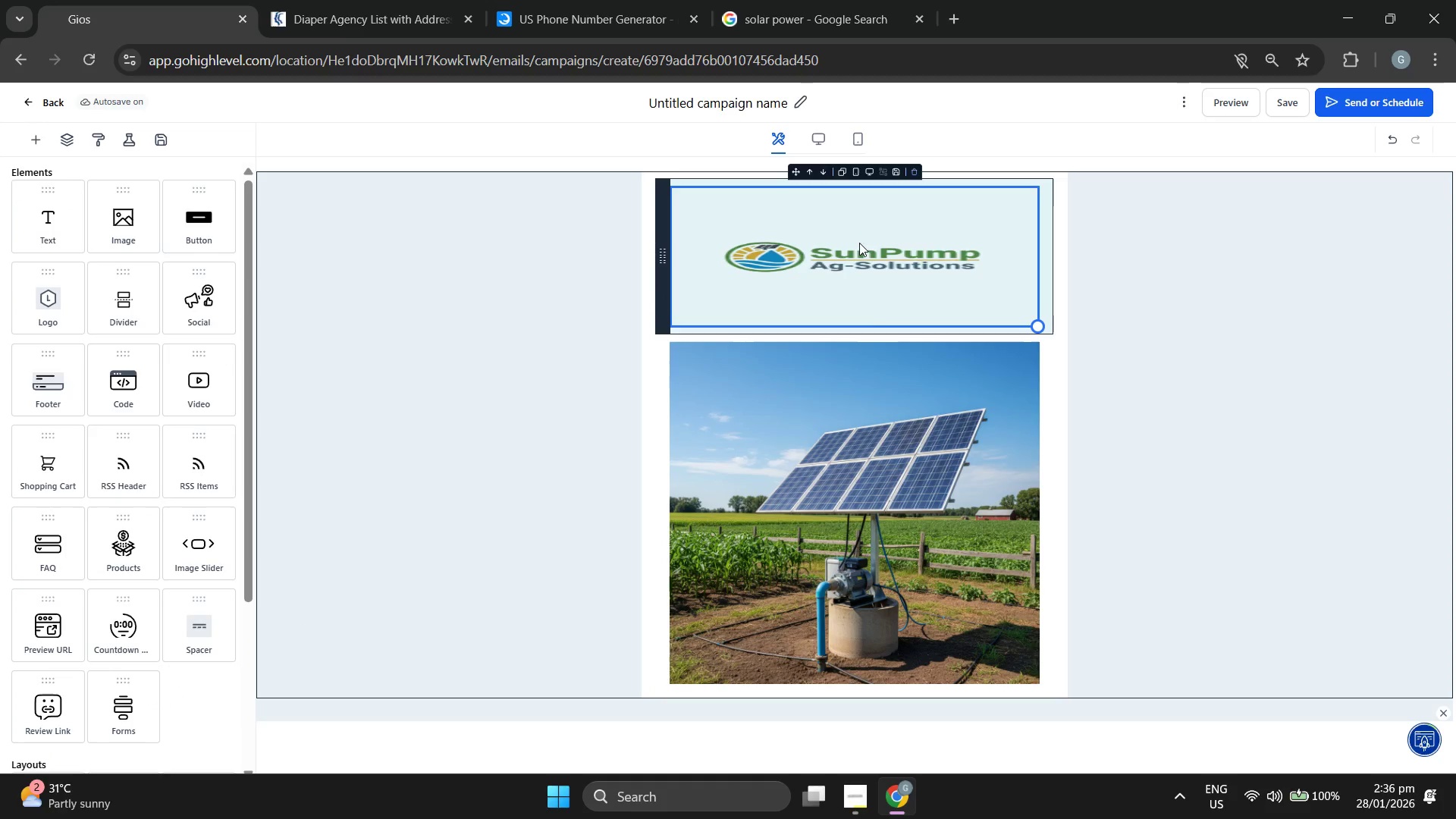 
double_click([844, 485])
 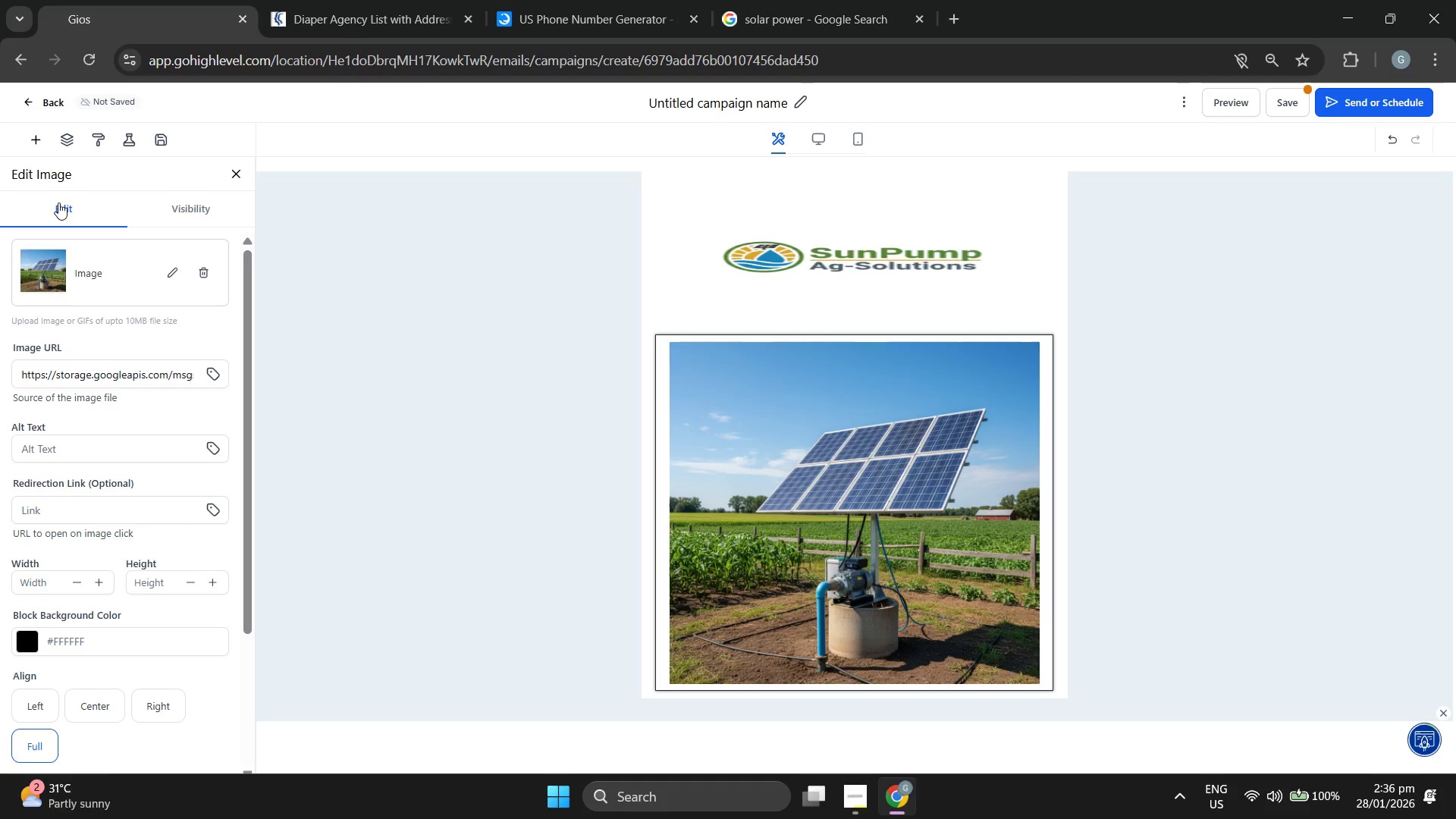 
left_click([43, 148])
 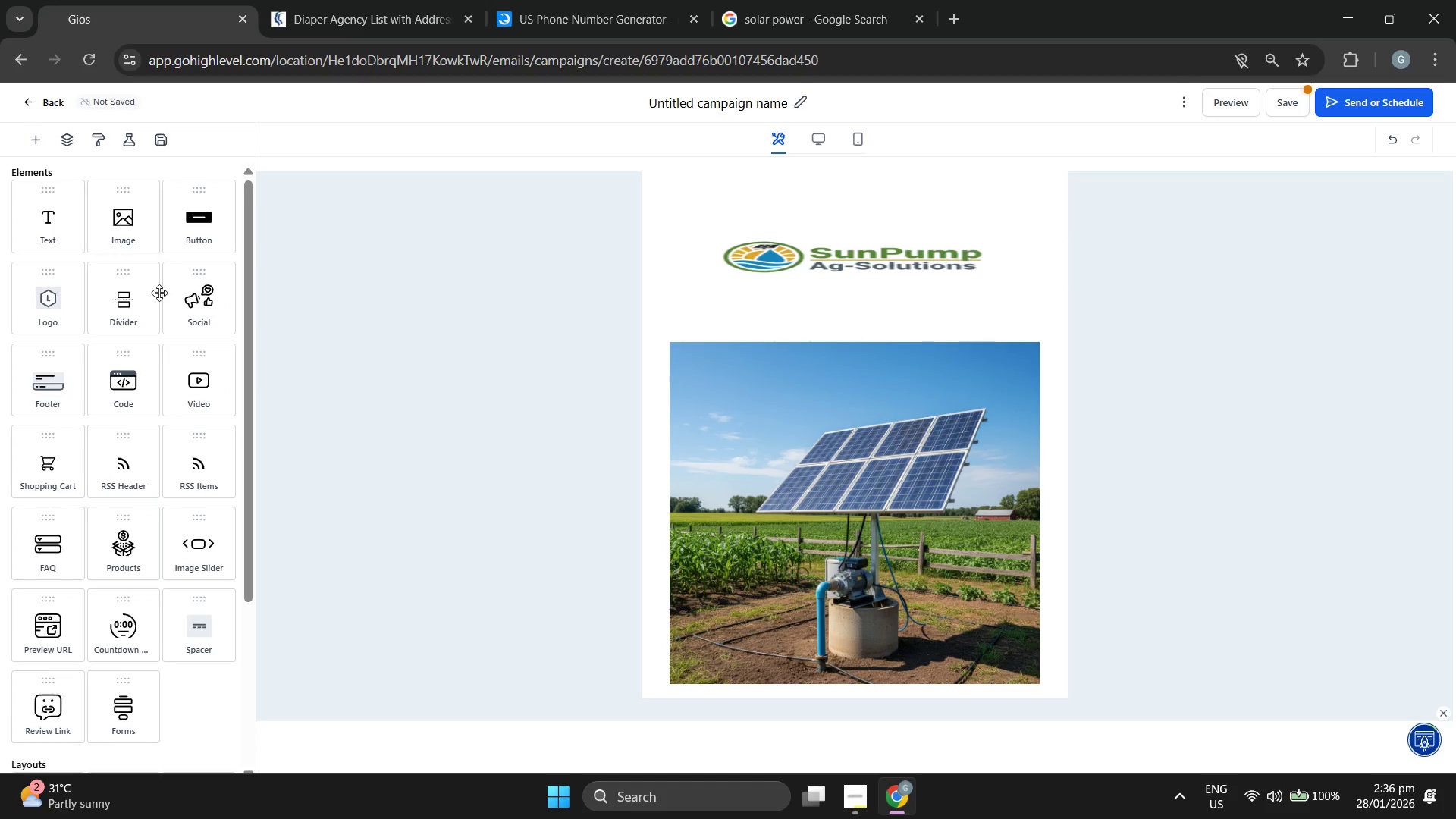 
scroll: coordinate [745, 489], scroll_direction: down, amount: 7.0
 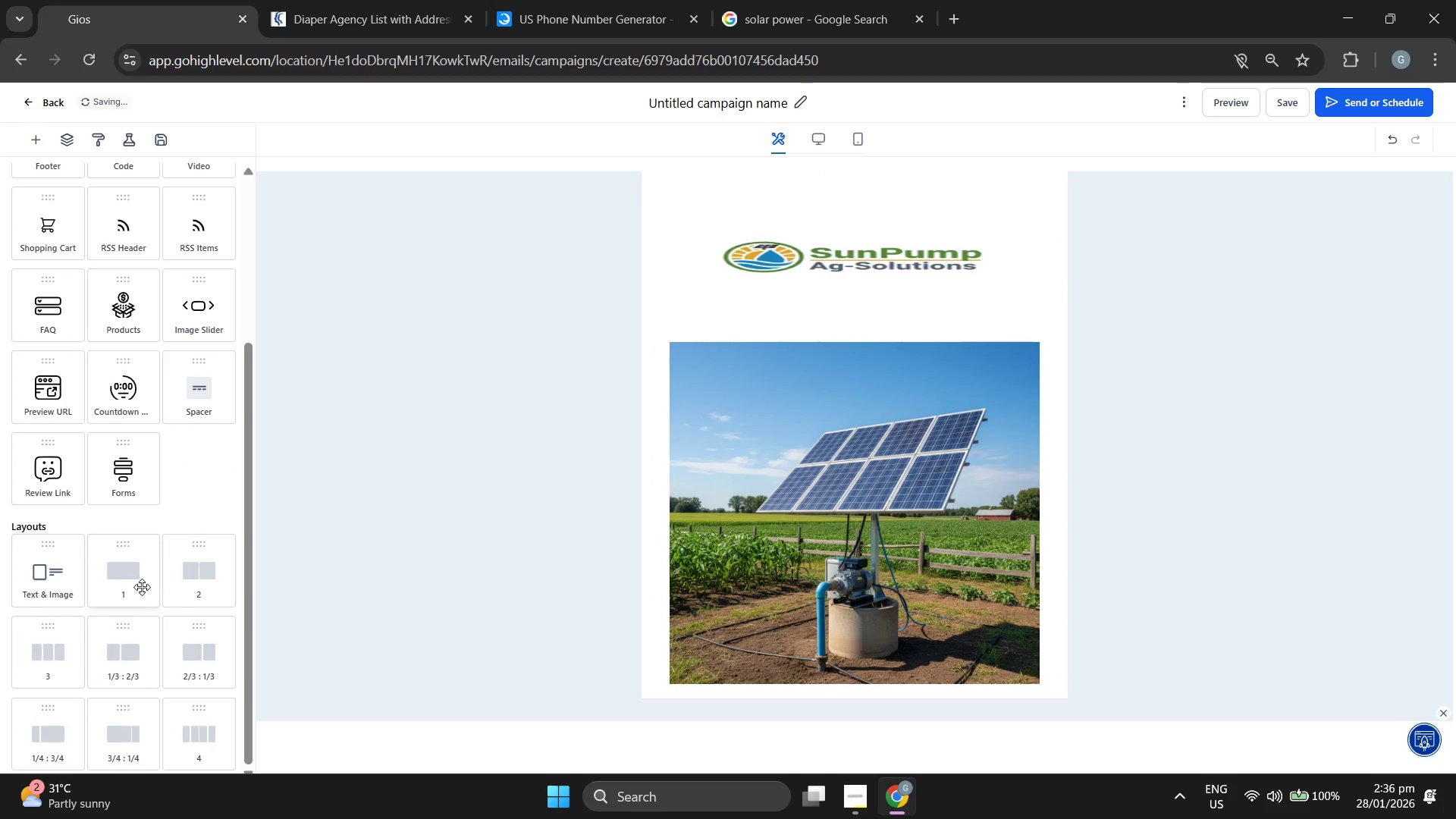 
left_click_drag(start_coordinate=[136, 587], to_coordinate=[854, 695])
 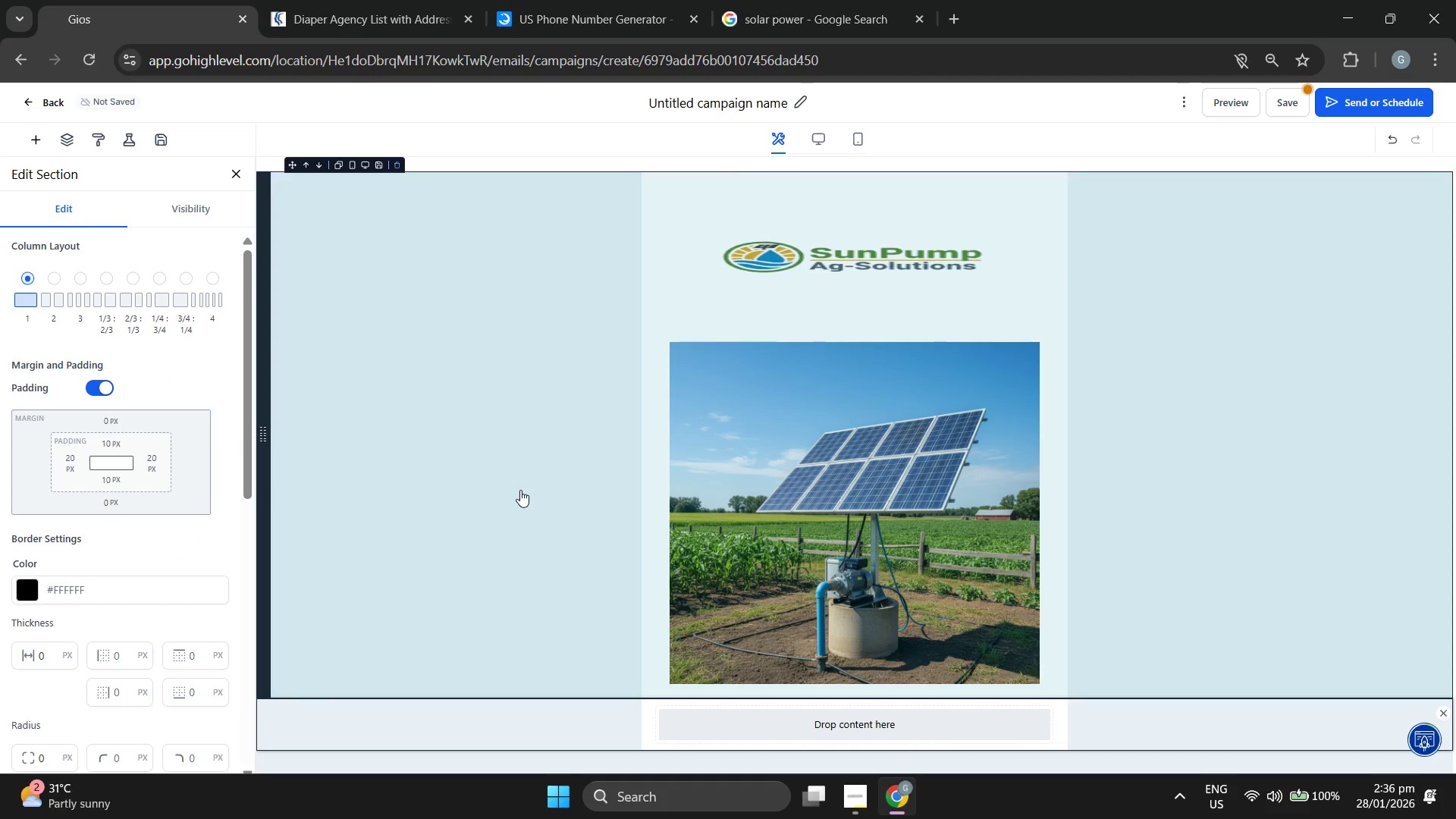 
wait(5.91)
 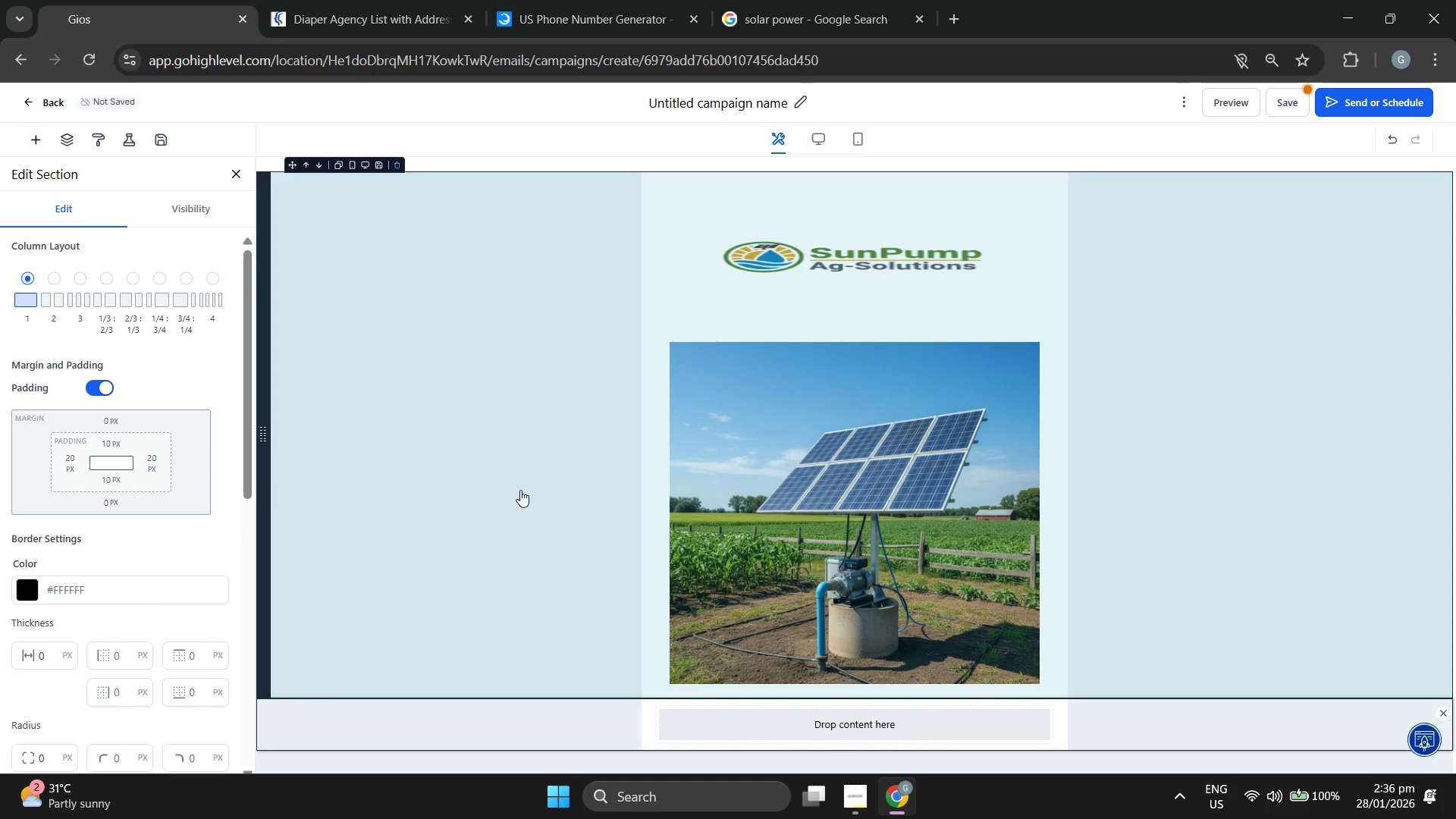 
left_click([572, 726])
 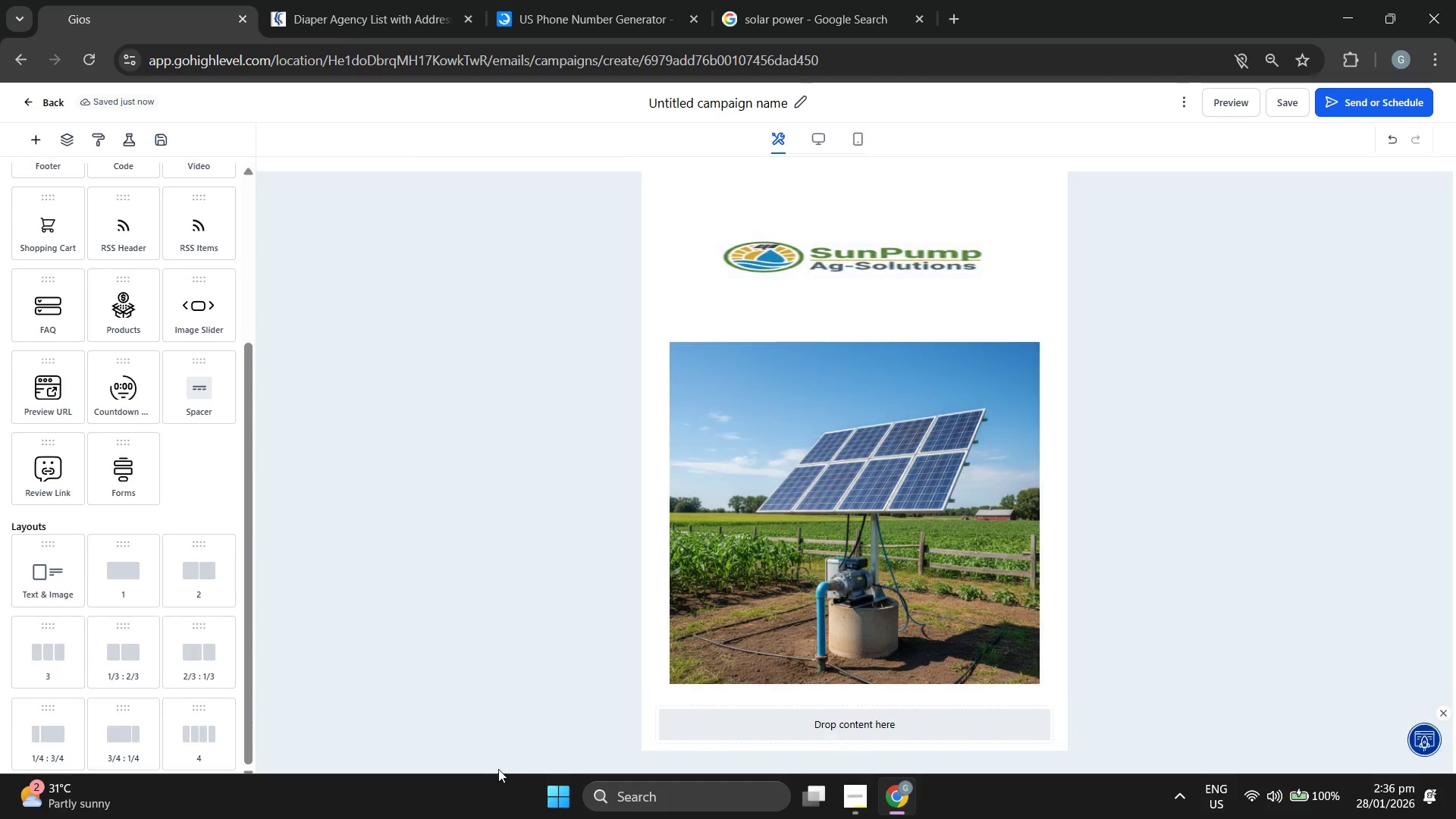 
left_click([516, 726])
 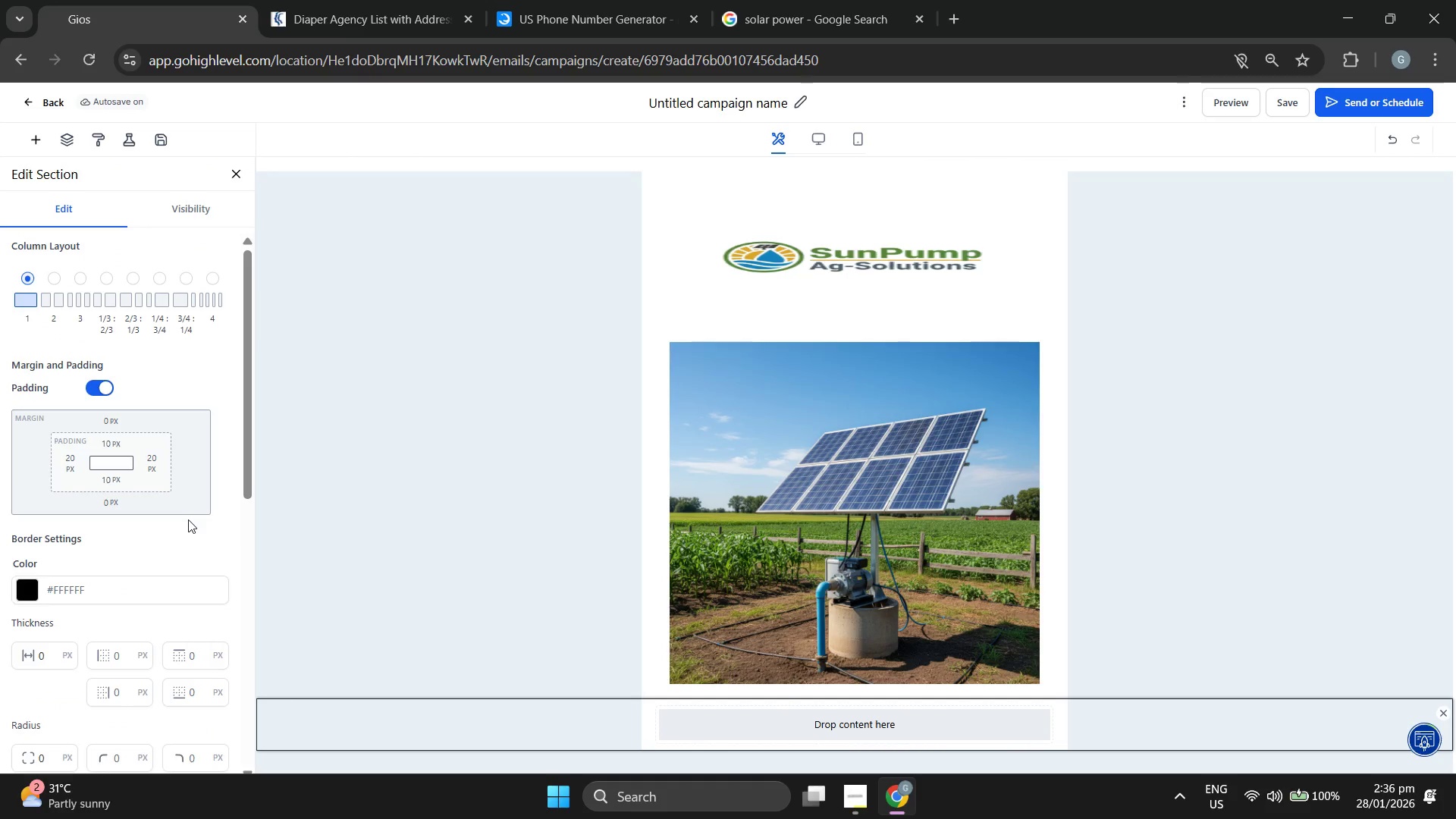 
scroll: coordinate [182, 509], scroll_direction: down, amount: 6.0
 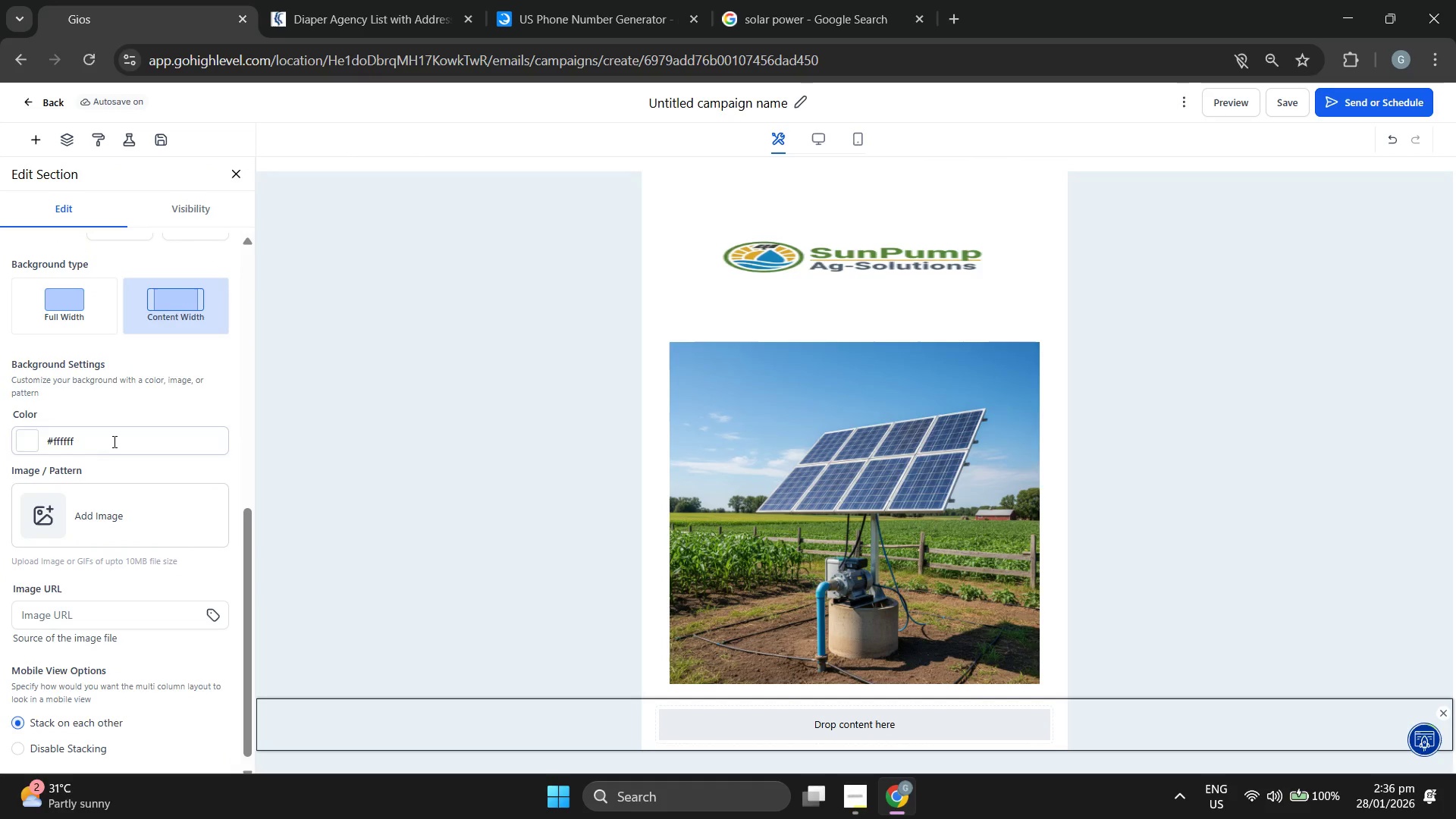 
double_click([113, 441])
 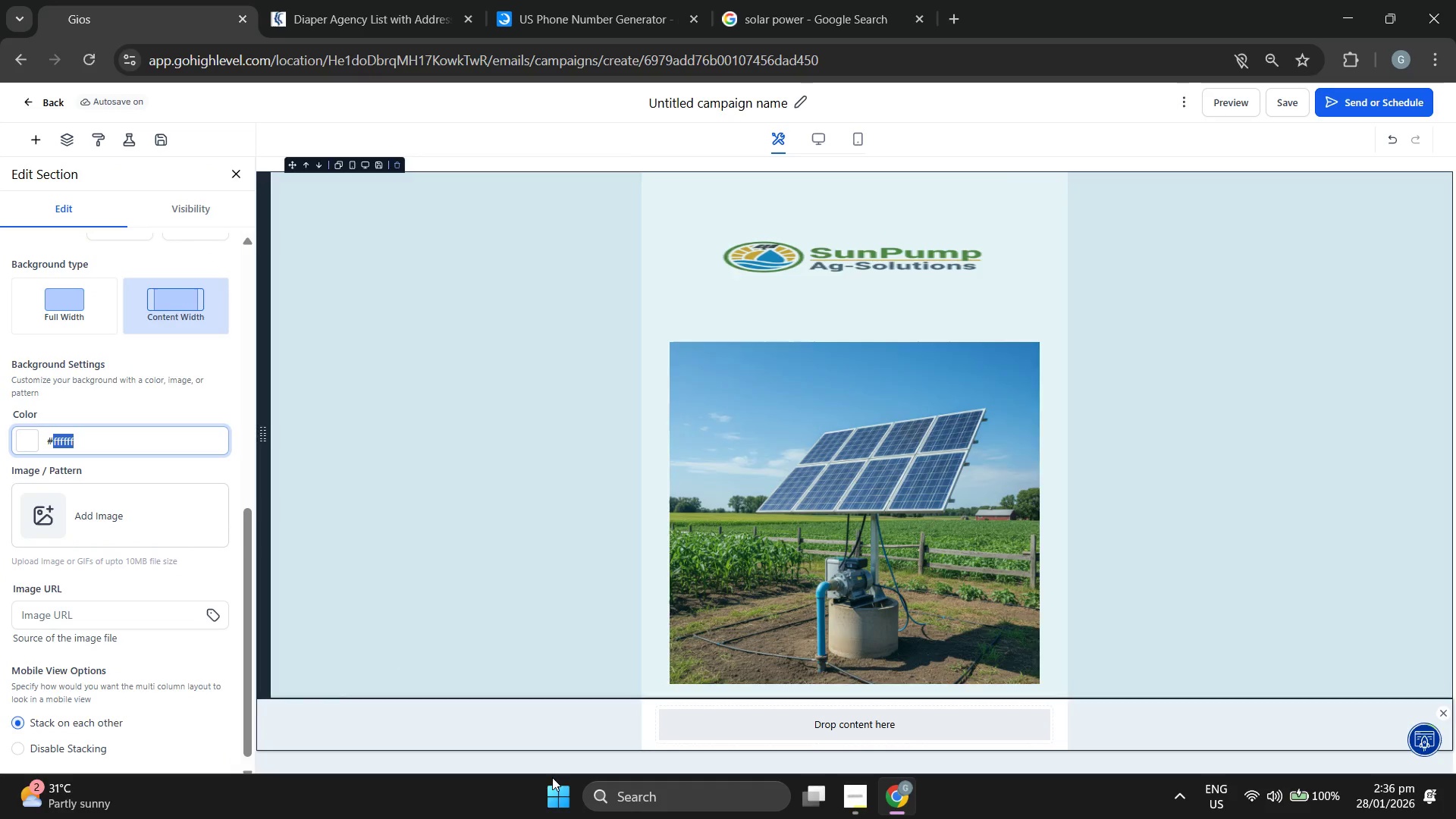 
left_click([861, 802])